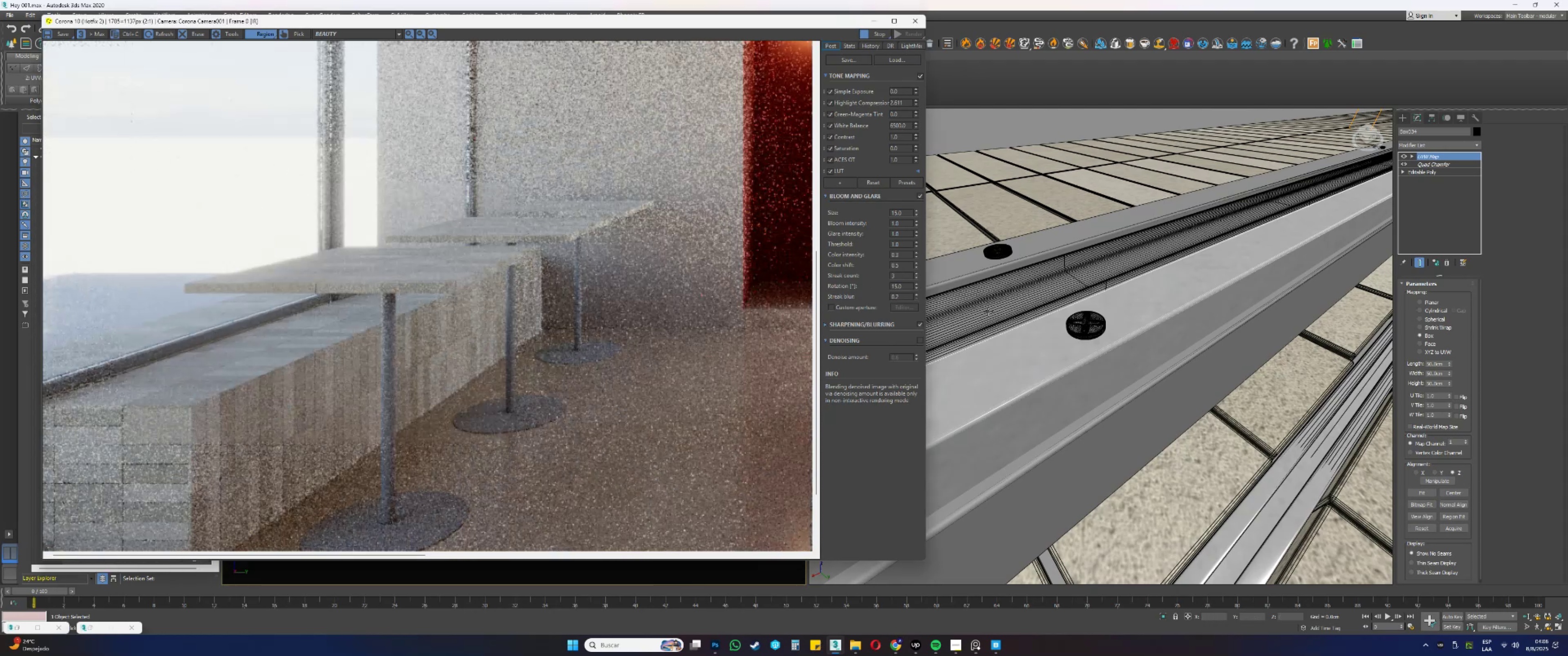 
right_click([1050, 300])
 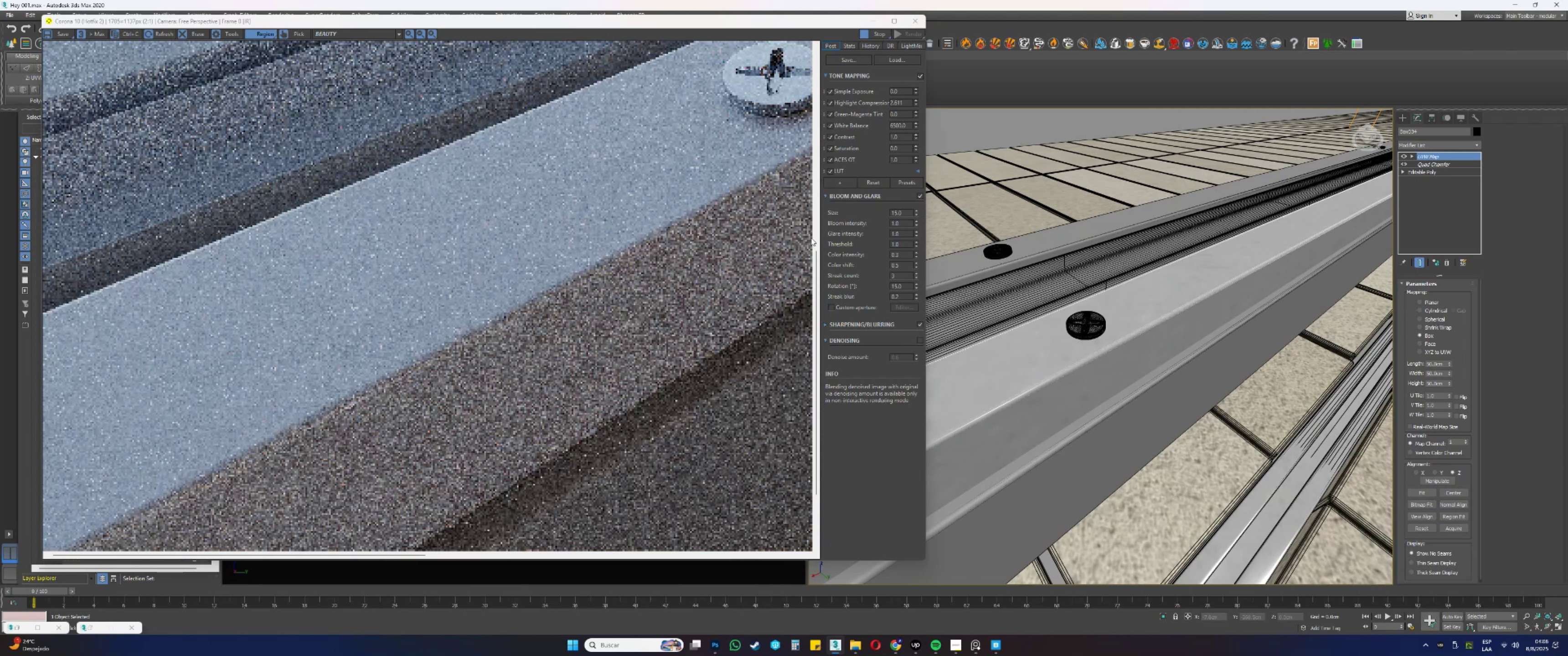 
scroll: coordinate [583, 240], scroll_direction: down, amount: 4.0
 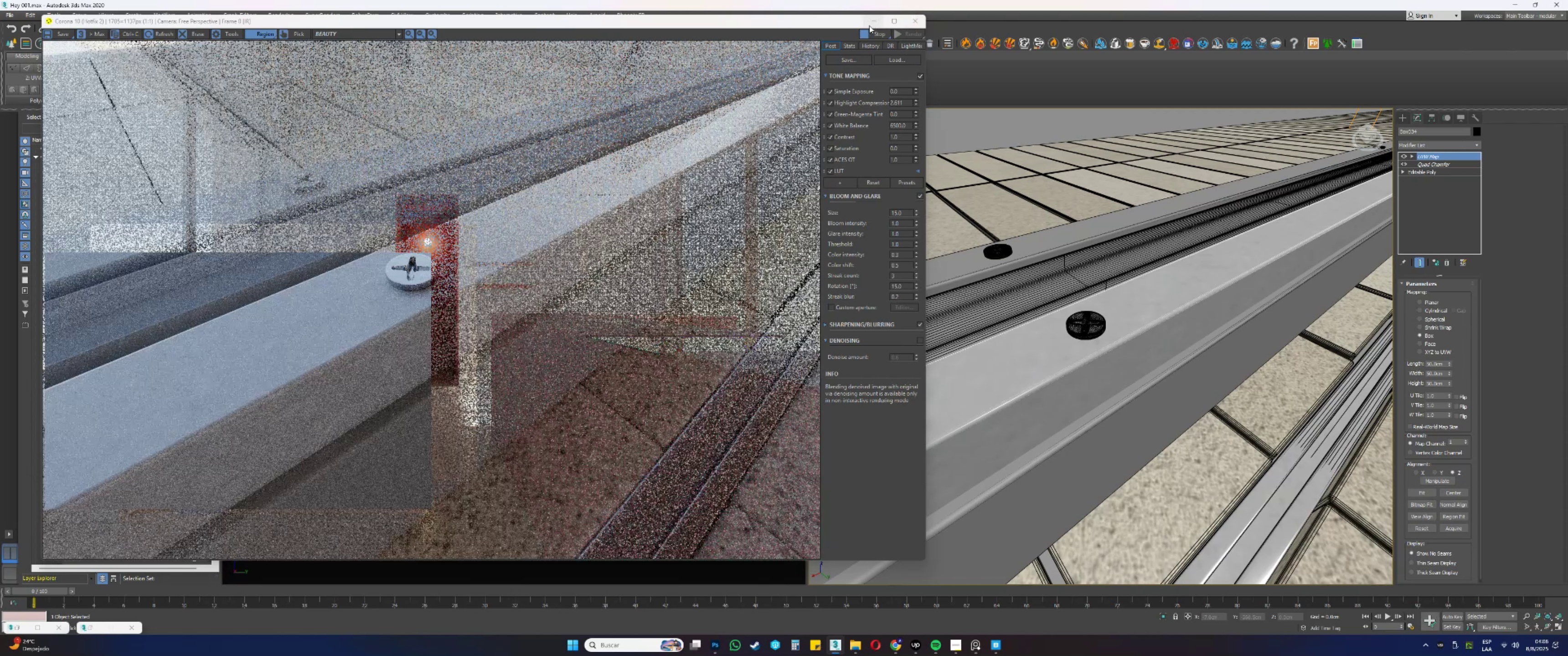 
left_click([872, 31])
 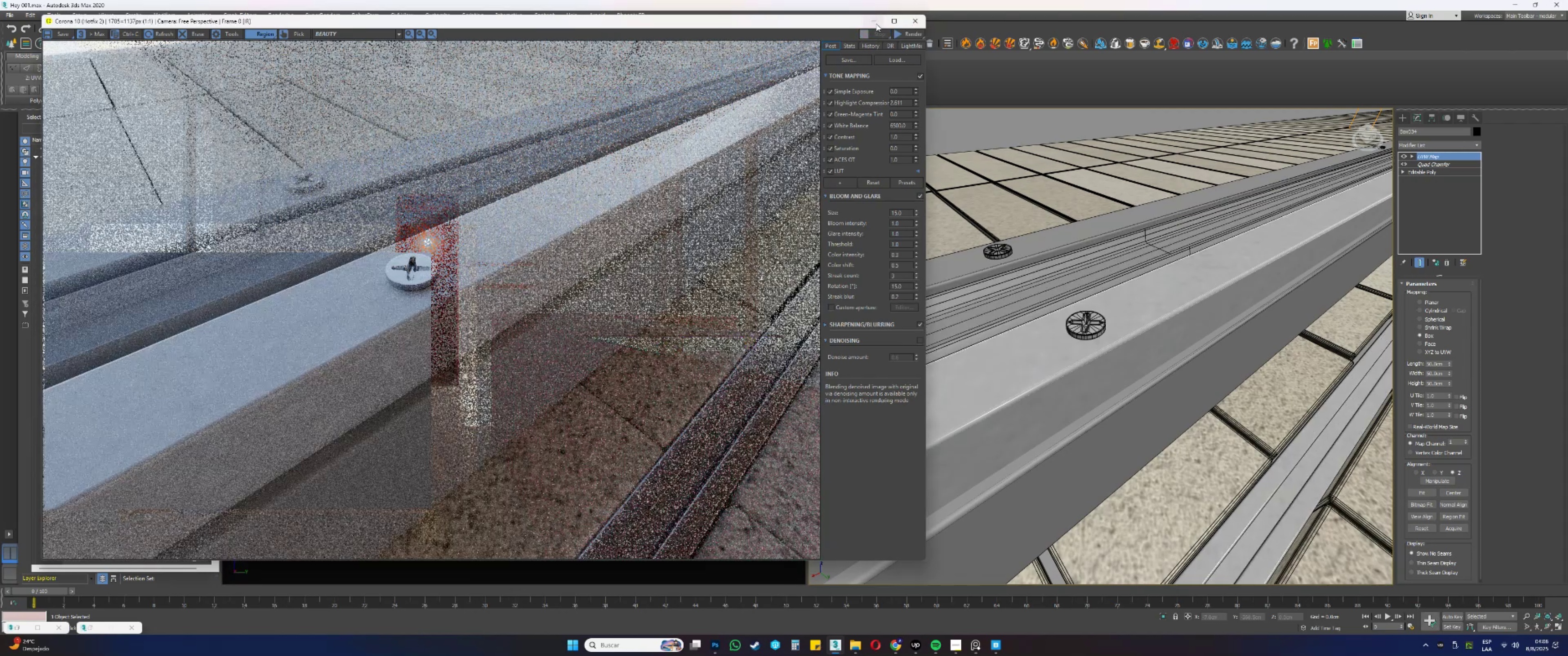 
left_click([876, 22])
 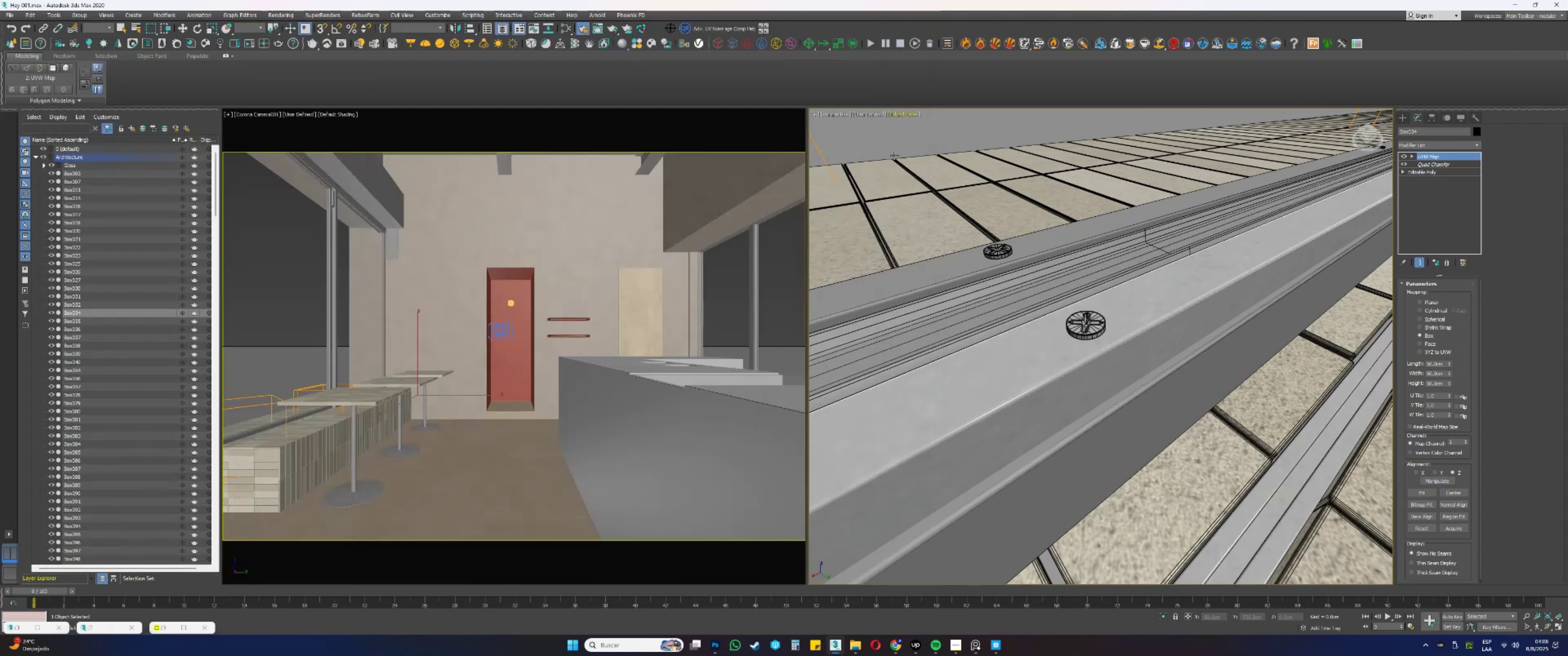 
key(Alt+AltLeft)
 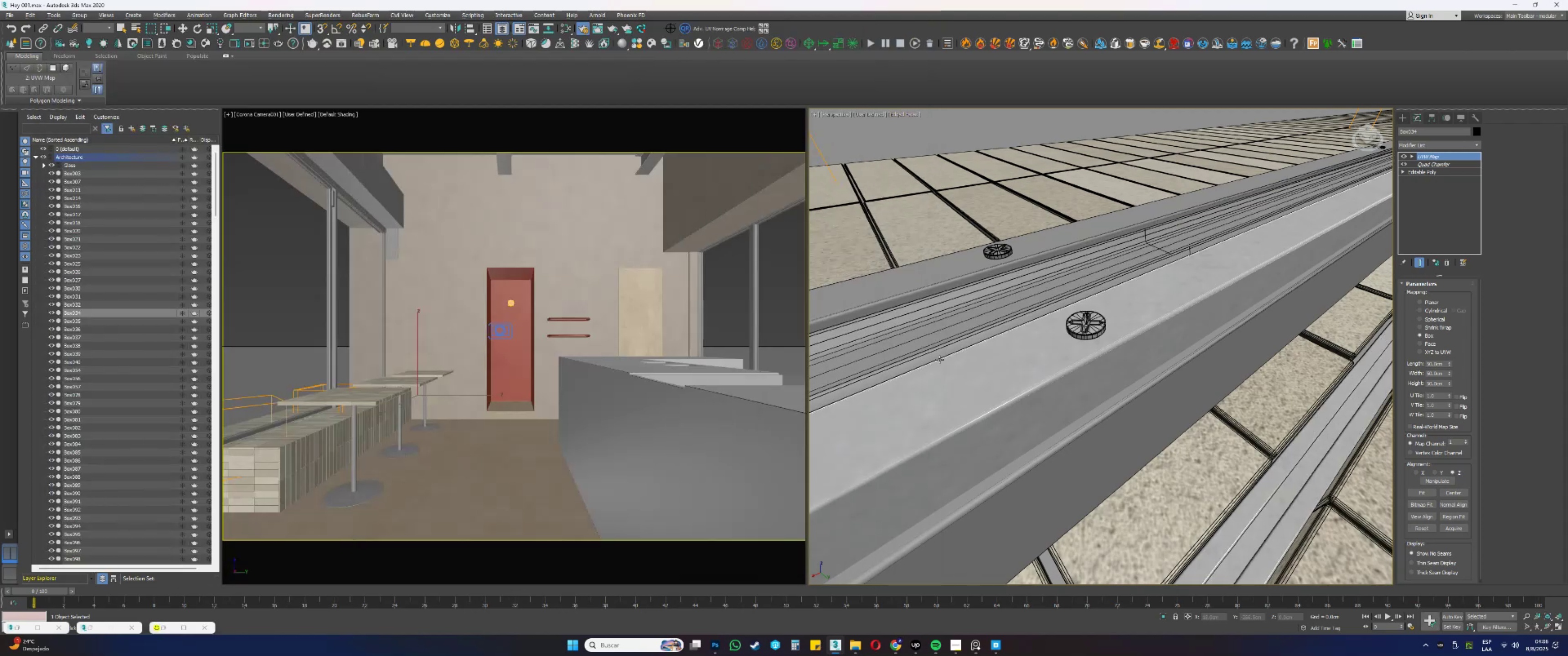 
key(Alt+W)
 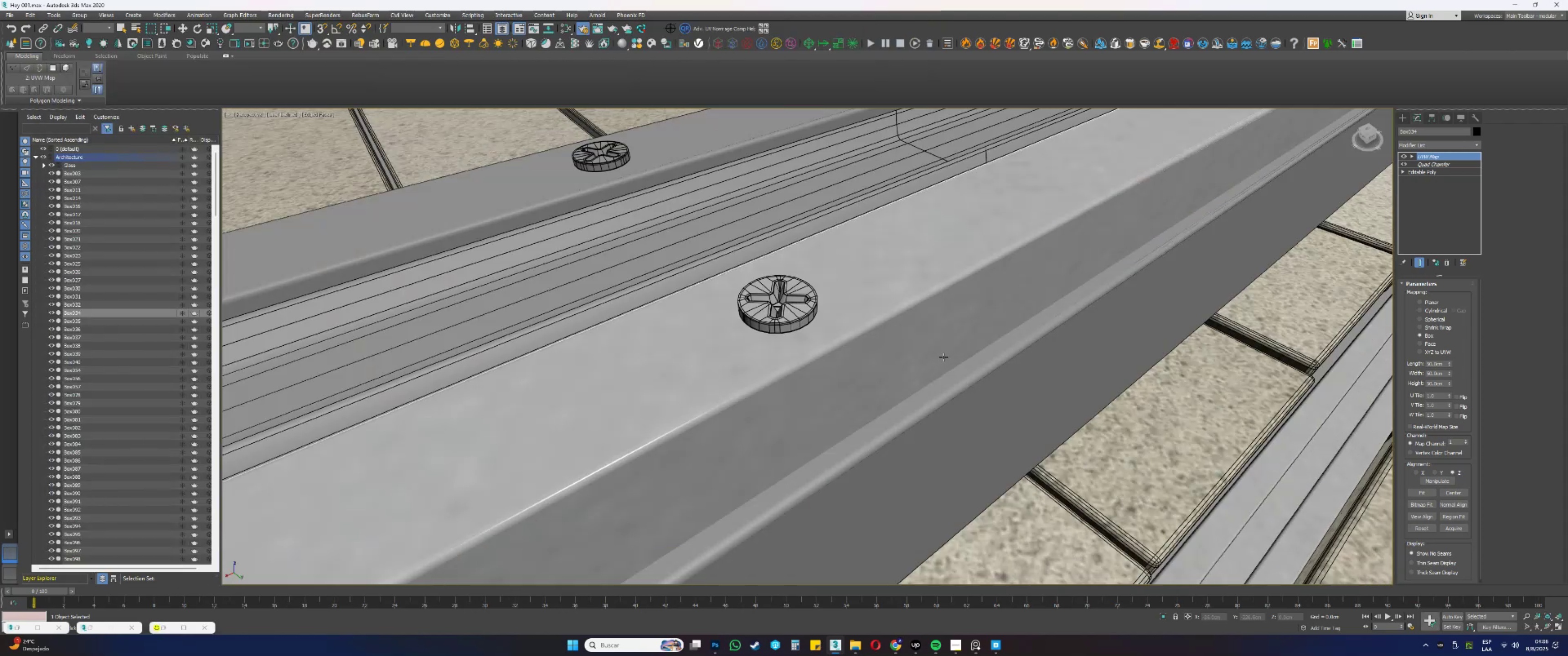 
scroll: coordinate [947, 334], scroll_direction: down, amount: 3.0
 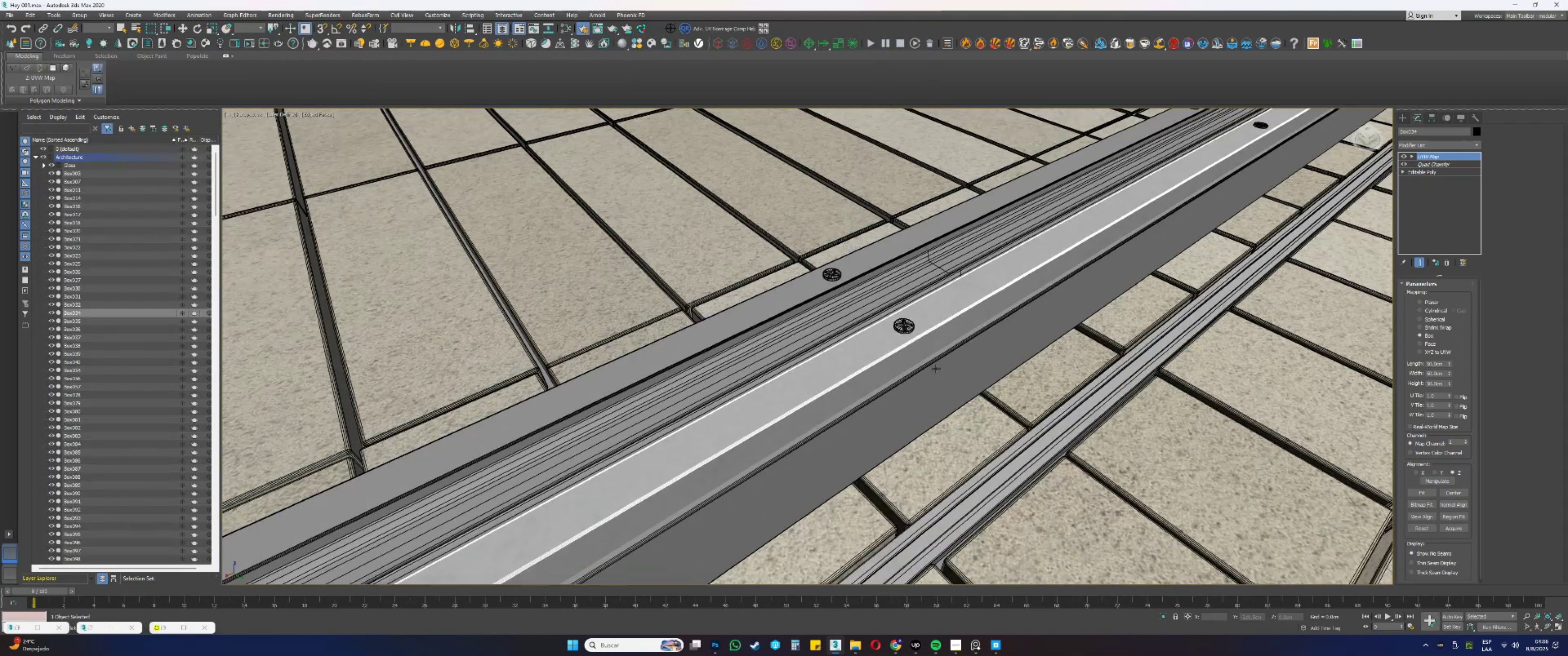 
hold_key(key=AltLeft, duration=0.33)
 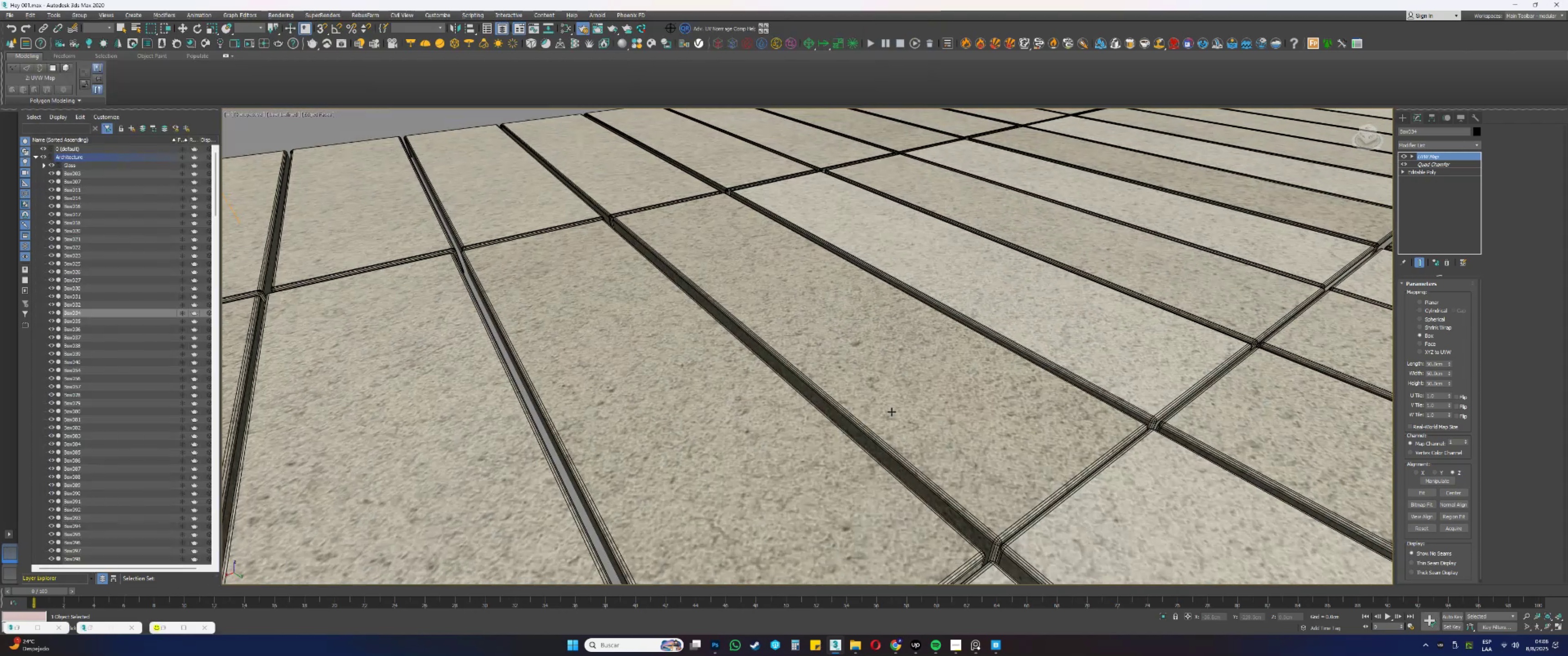 
scroll: coordinate [926, 319], scroll_direction: down, amount: 9.0
 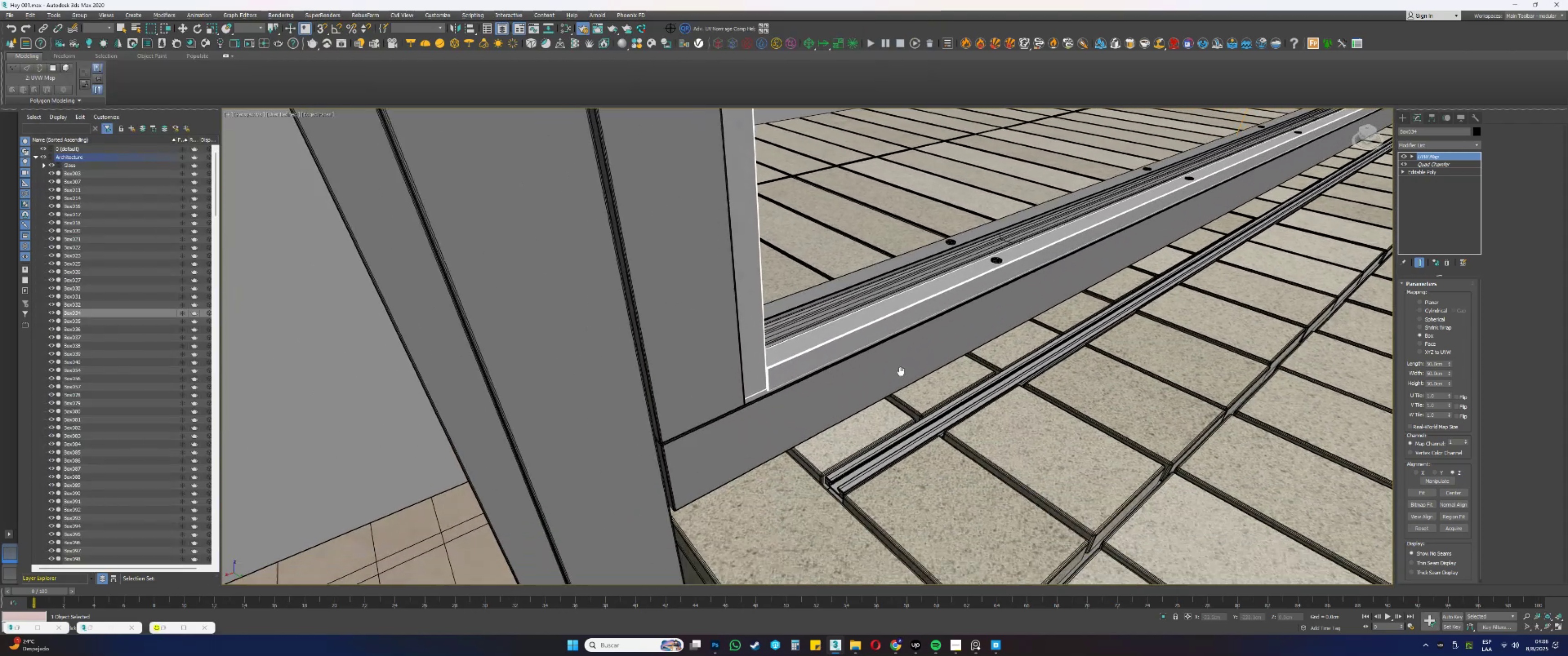 
left_click([831, 374])
 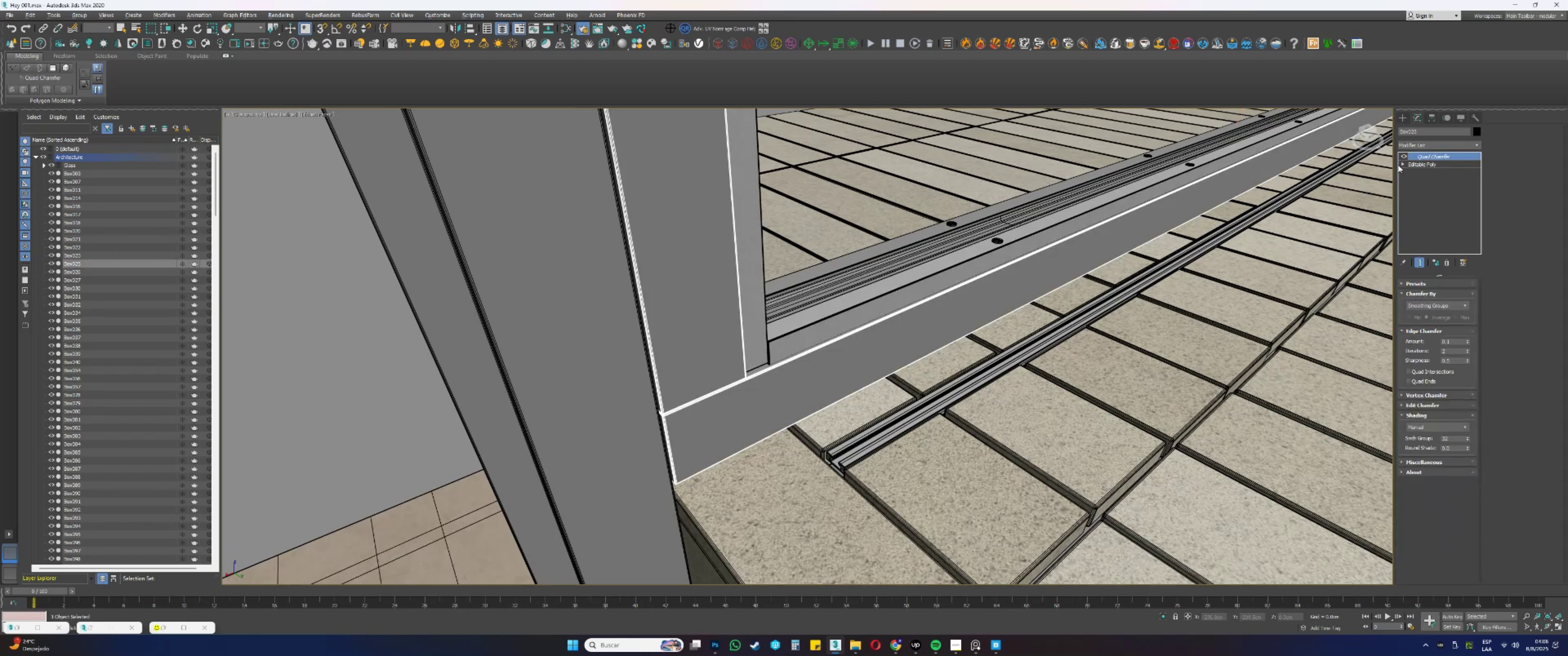 
right_click([1424, 154])
 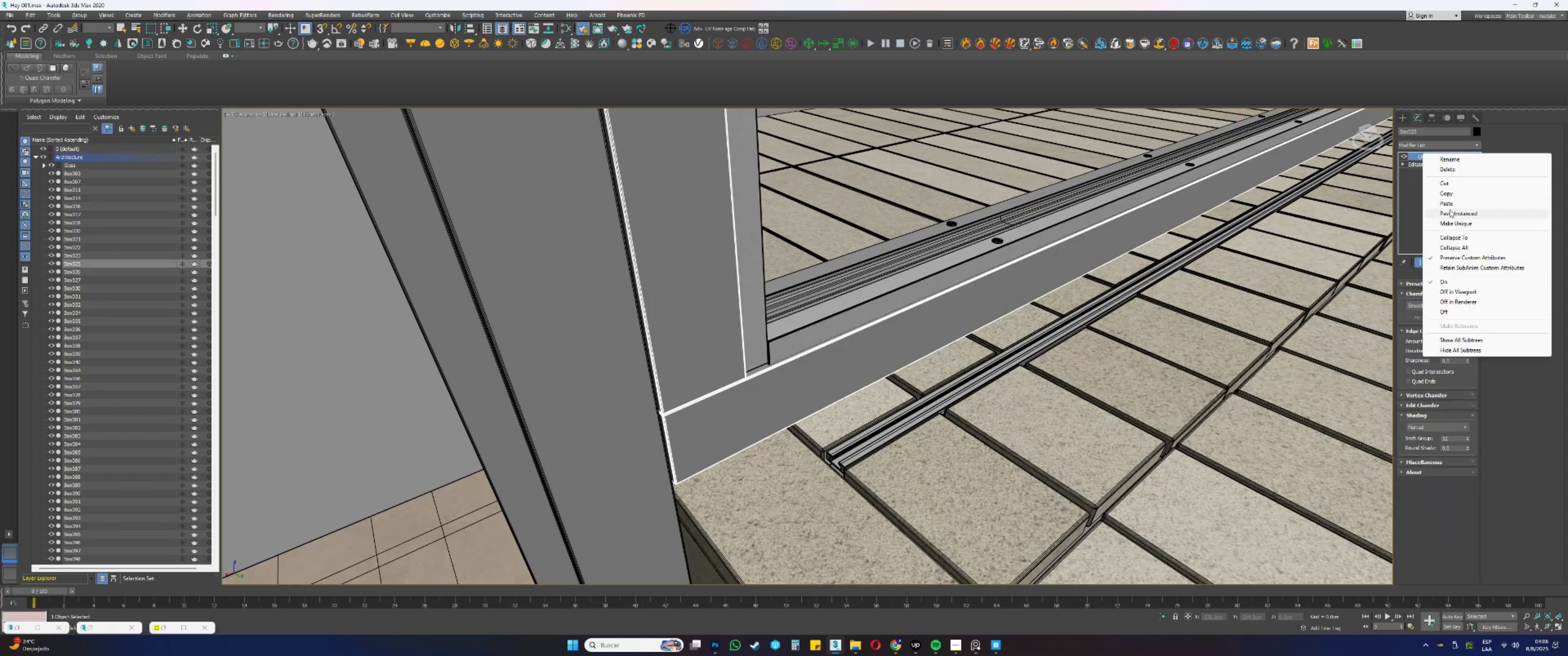 
left_click([1449, 210])
 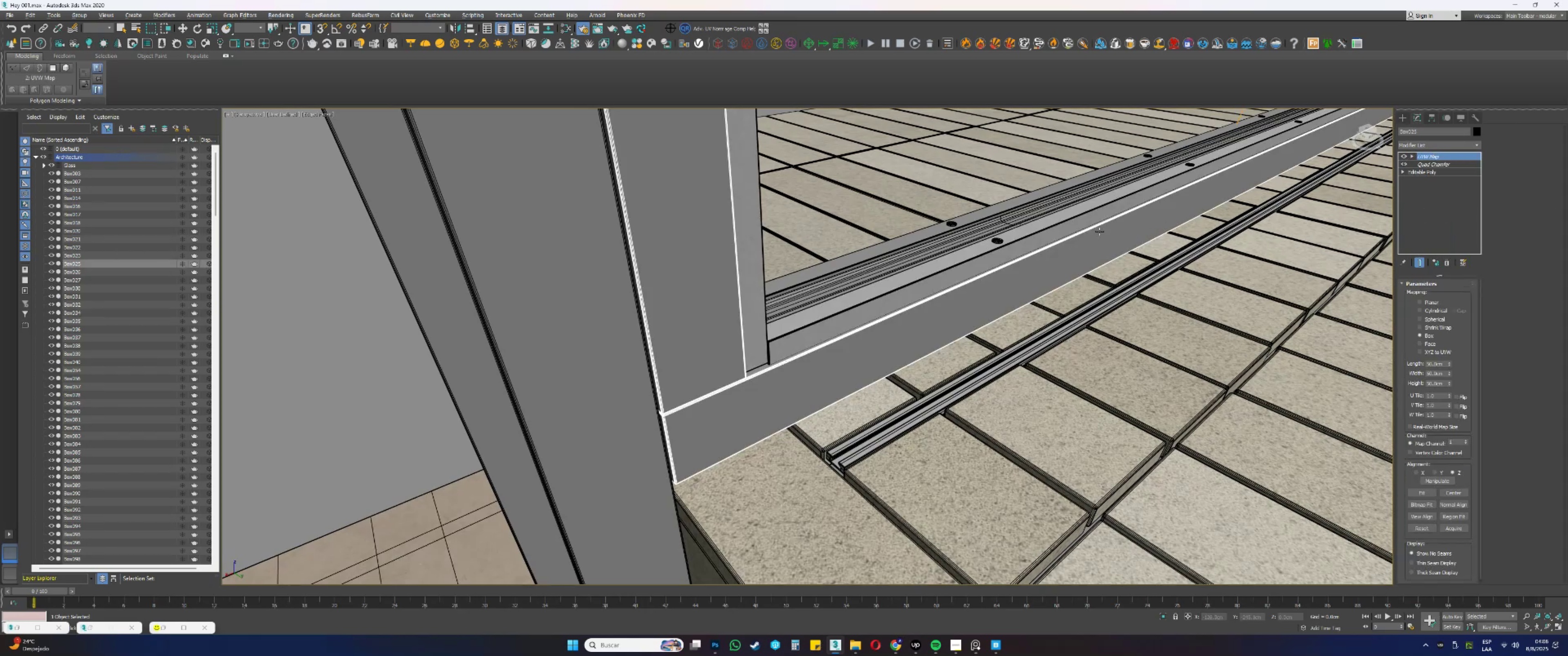 
key(M)
 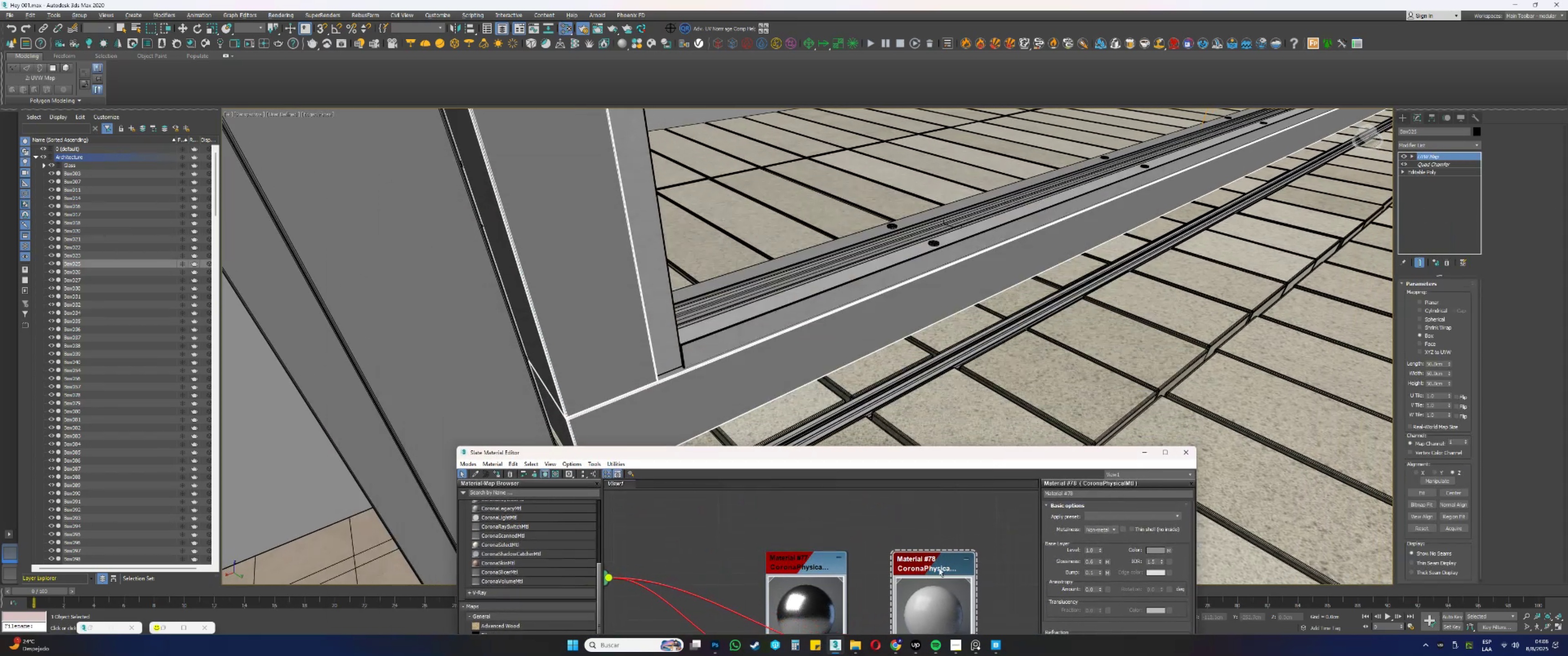 
left_click([496, 473])
 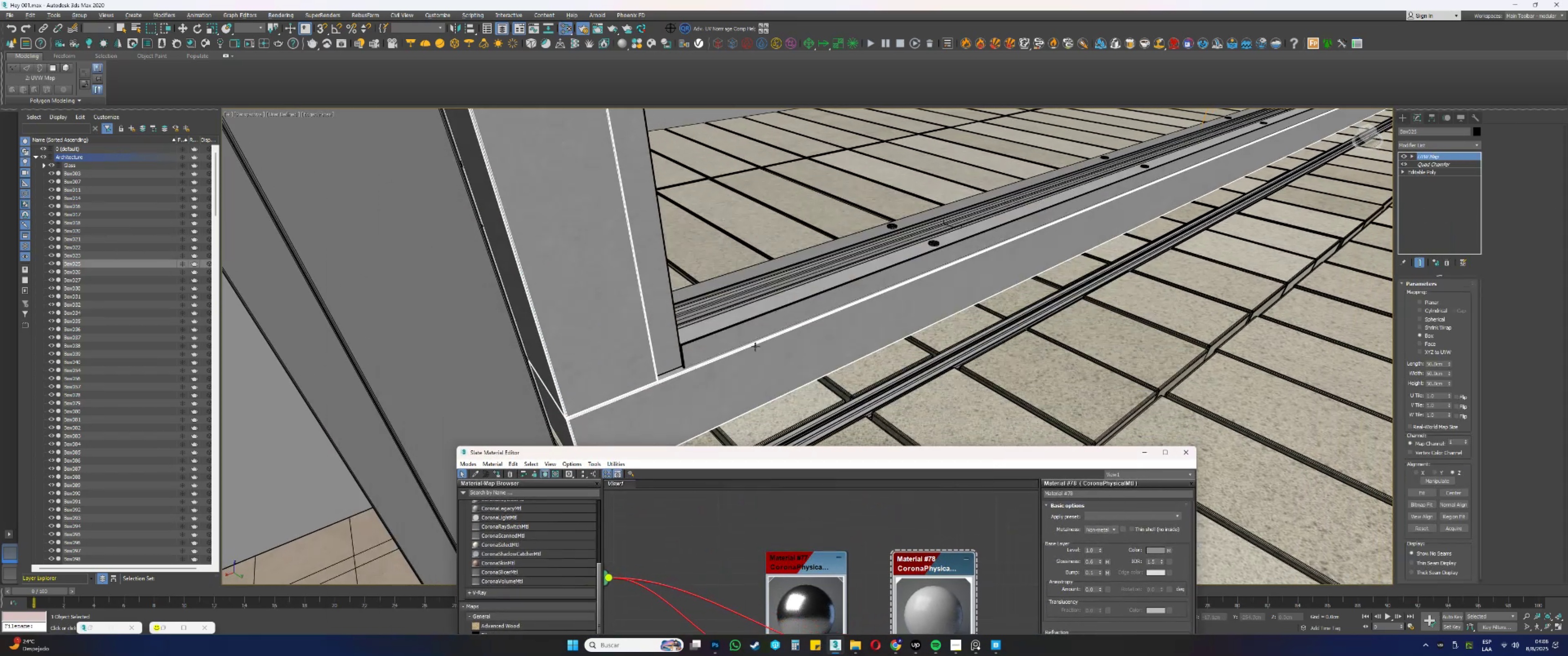 
left_click([710, 348])
 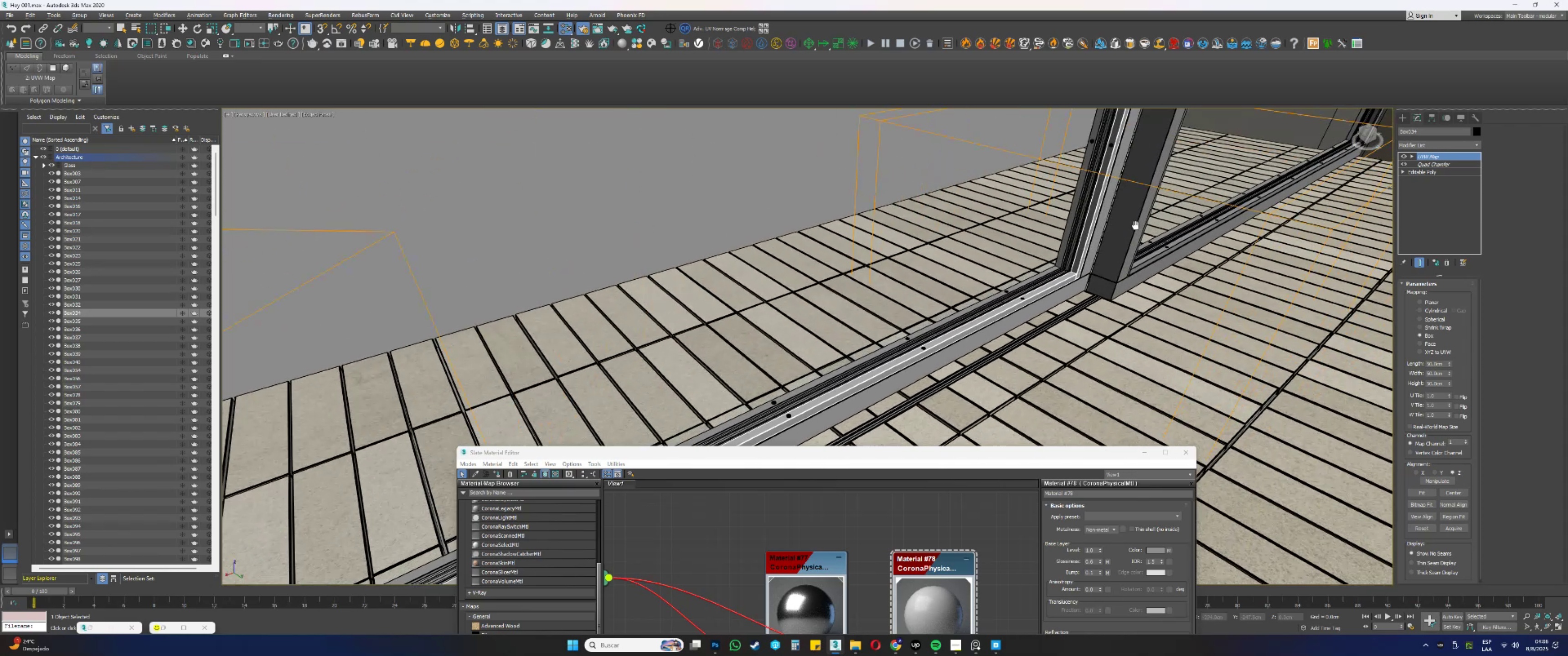 
scroll: coordinate [924, 313], scroll_direction: up, amount: 2.0
 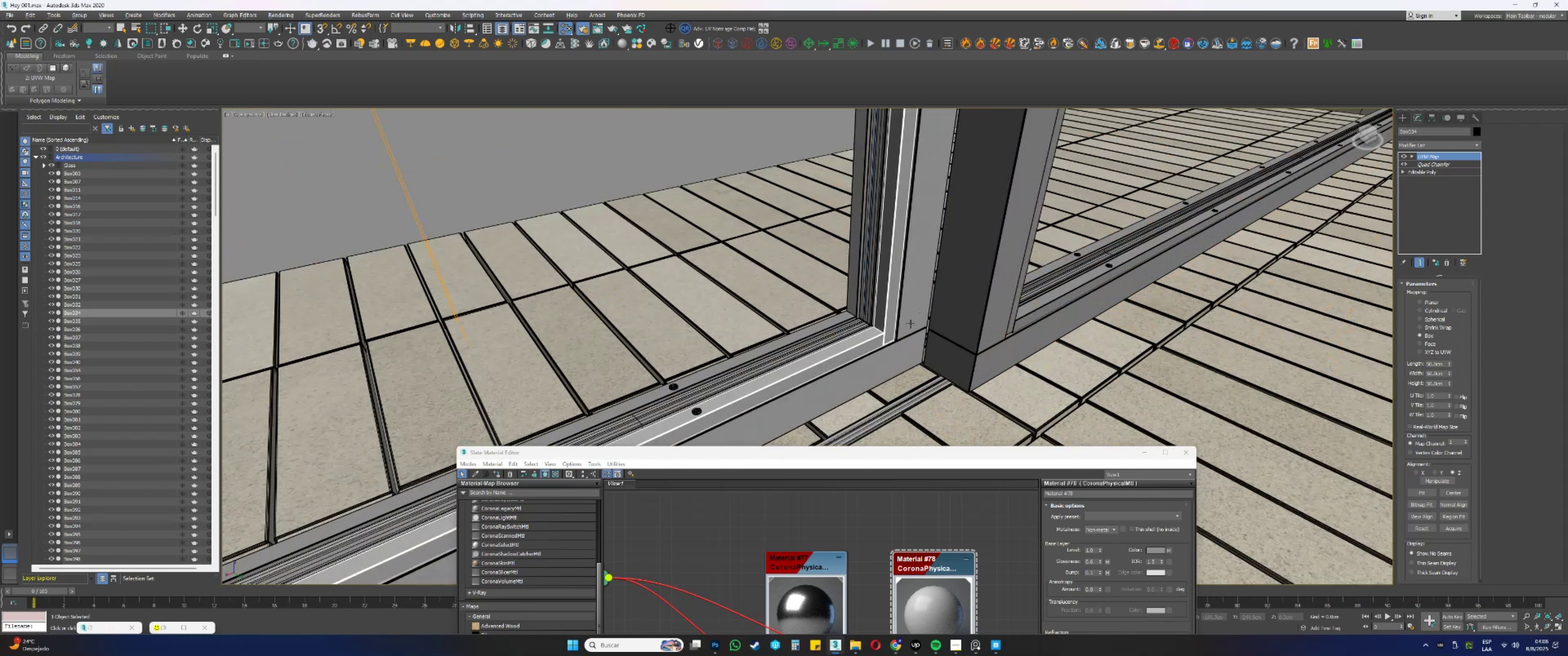 
left_click([910, 324])
 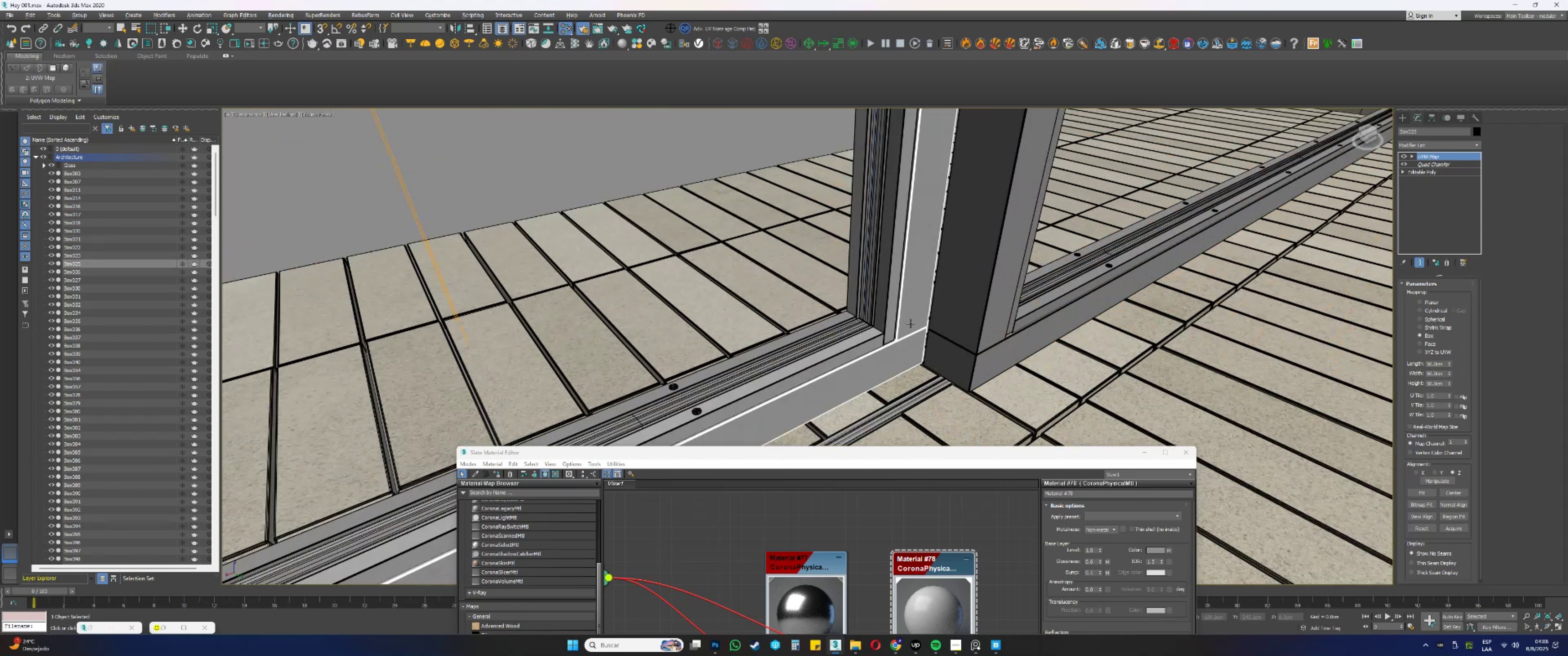 
scroll: coordinate [902, 315], scroll_direction: down, amount: 2.0
 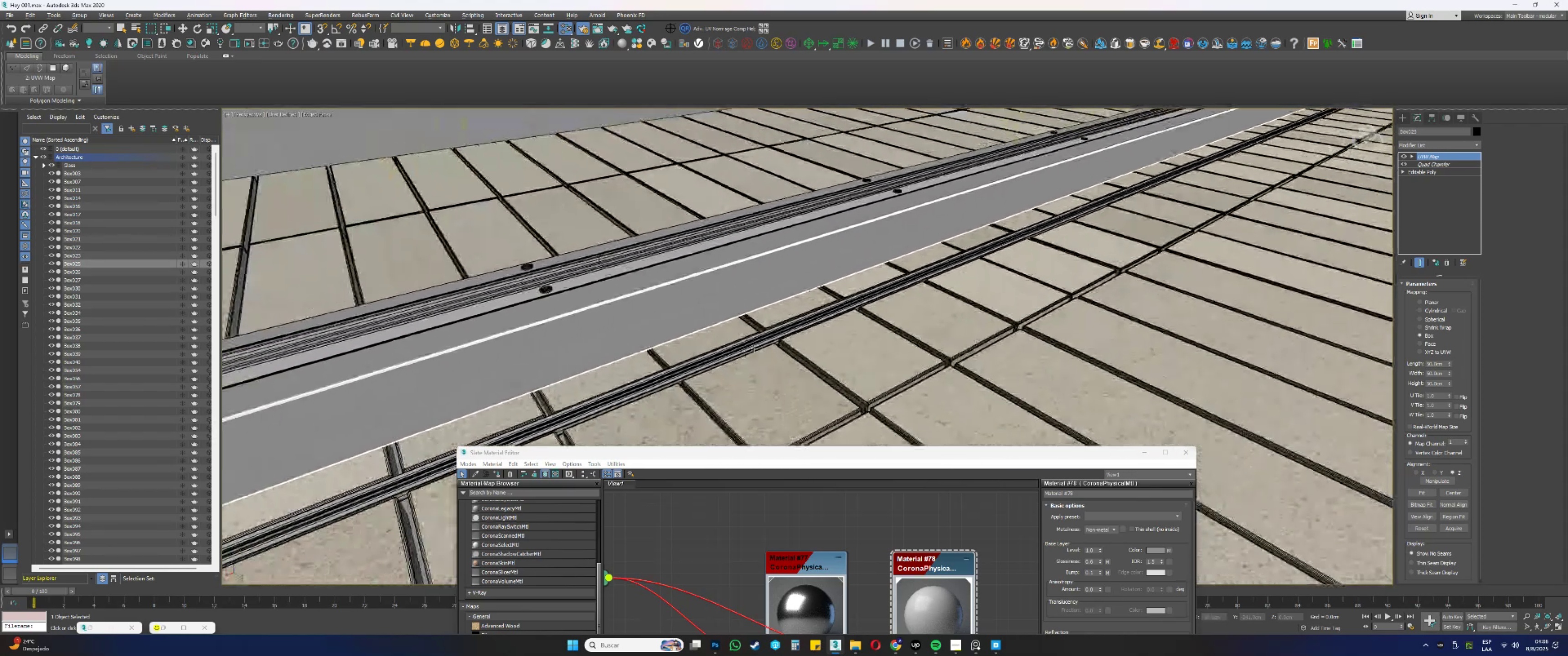 
wait(5.28)
 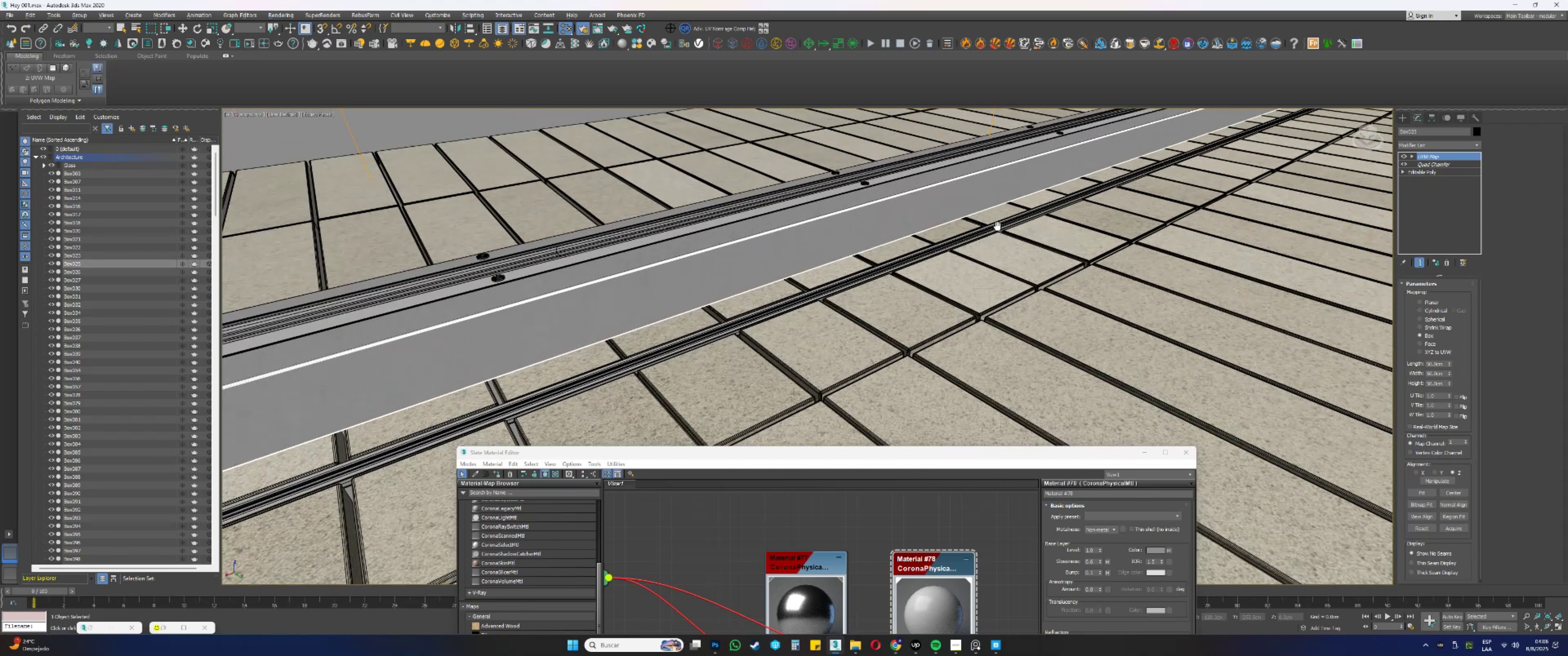 
scroll: coordinate [977, 248], scroll_direction: up, amount: 1.0
 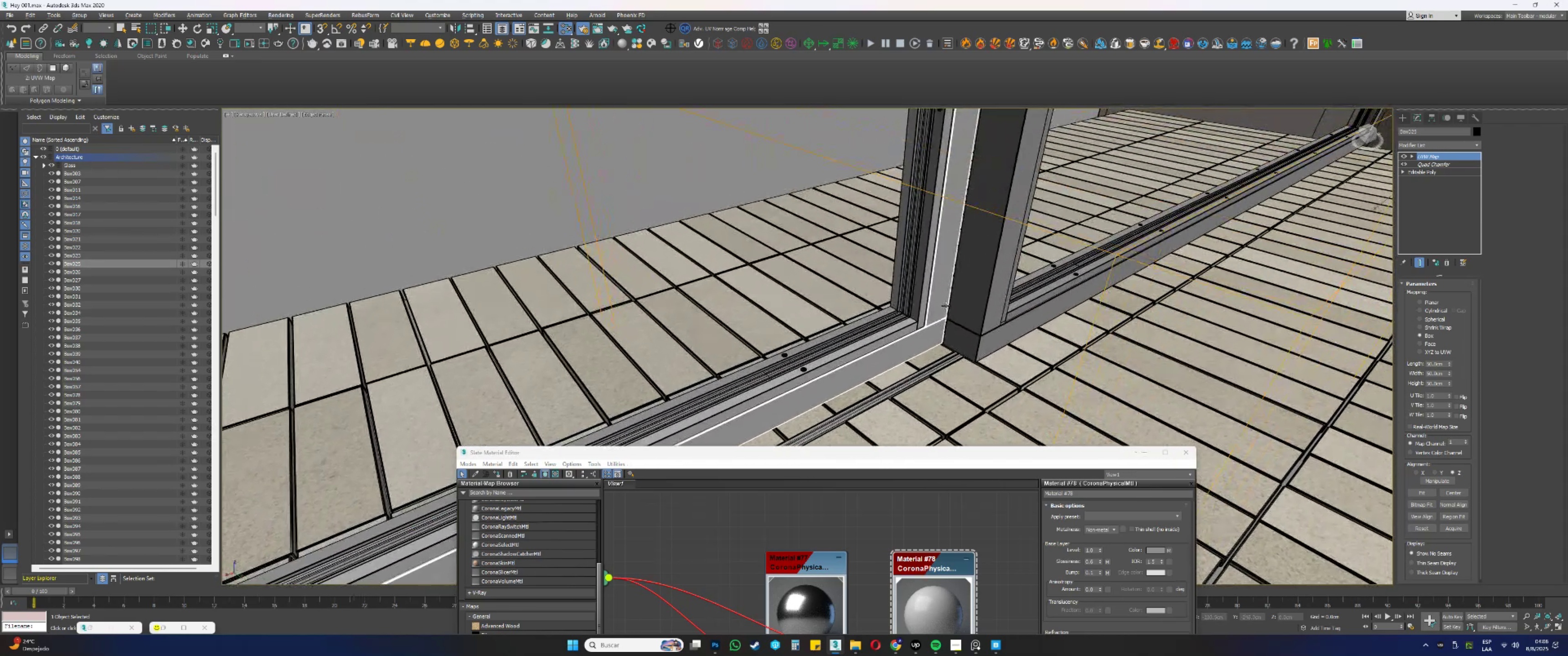 
hold_key(key=AltLeft, duration=1.18)
 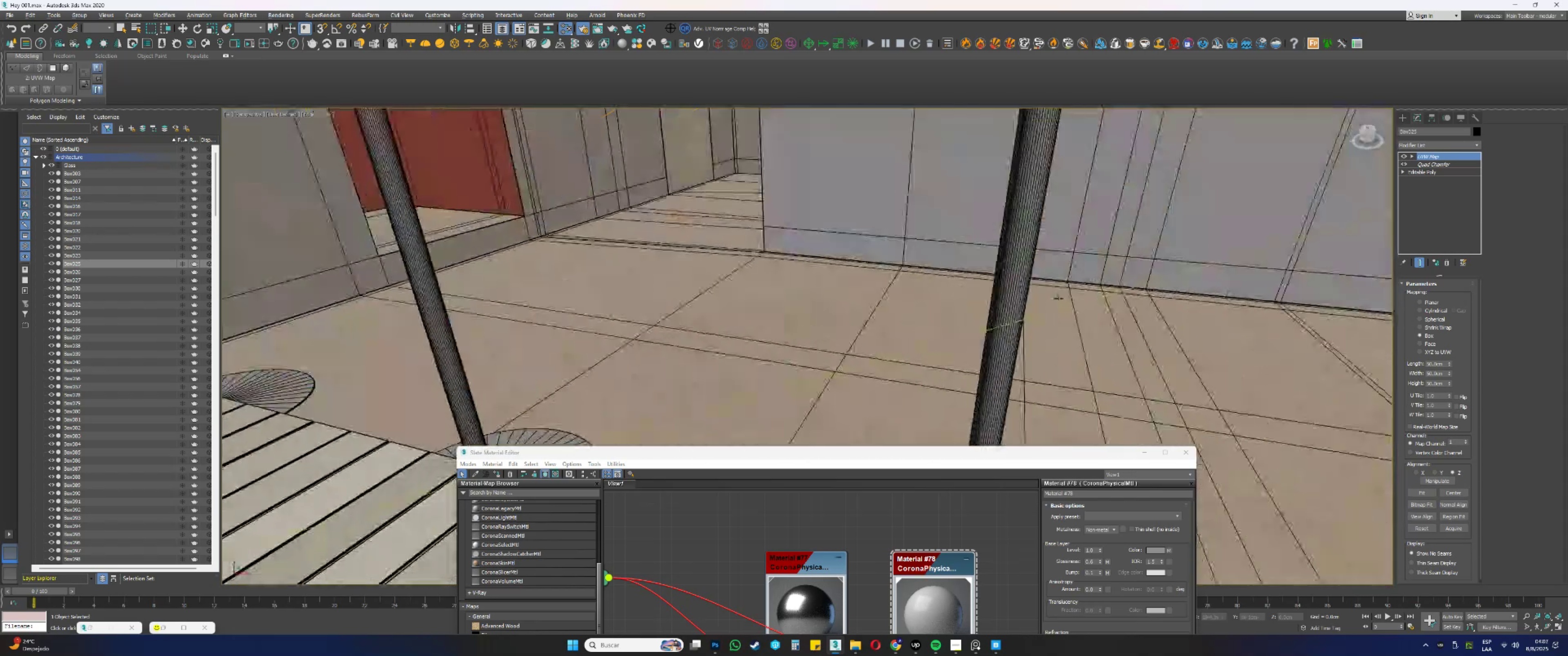 
key(Z)
 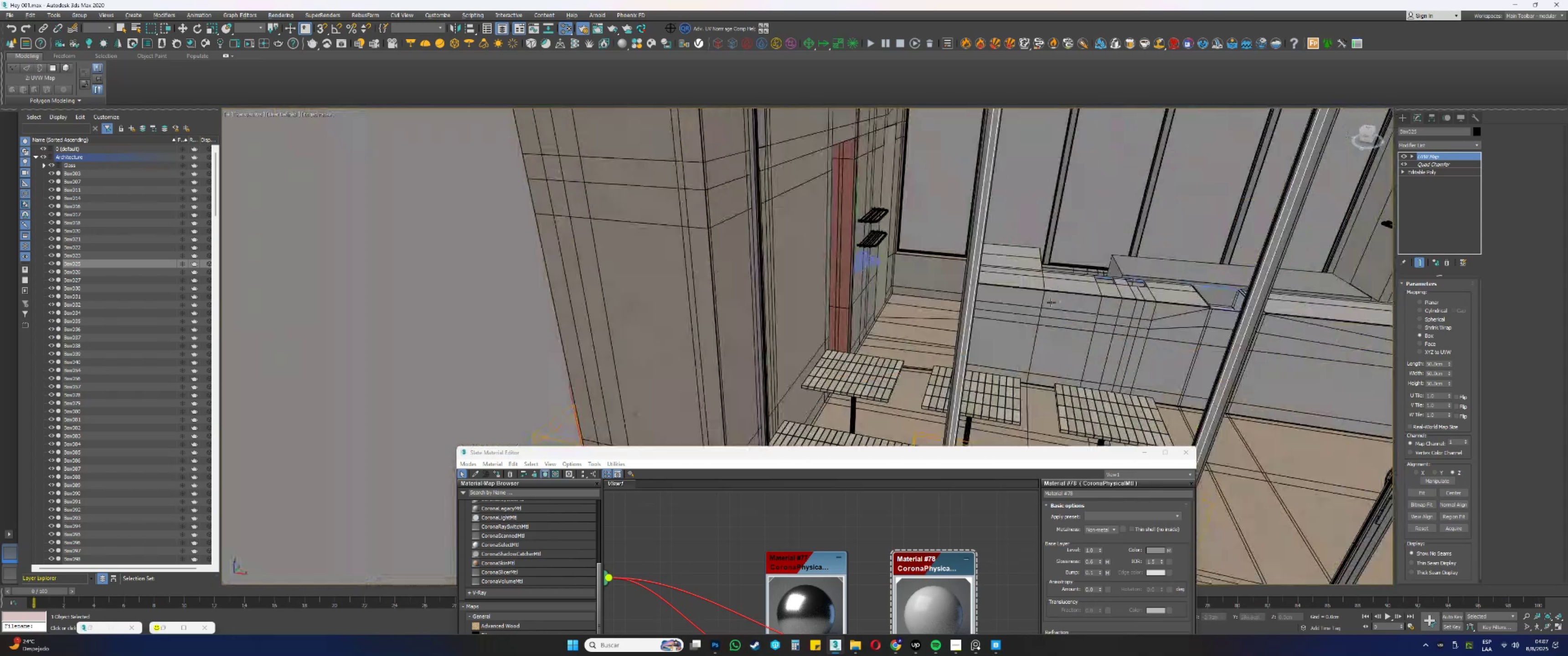 
hold_key(key=AltLeft, duration=0.32)
 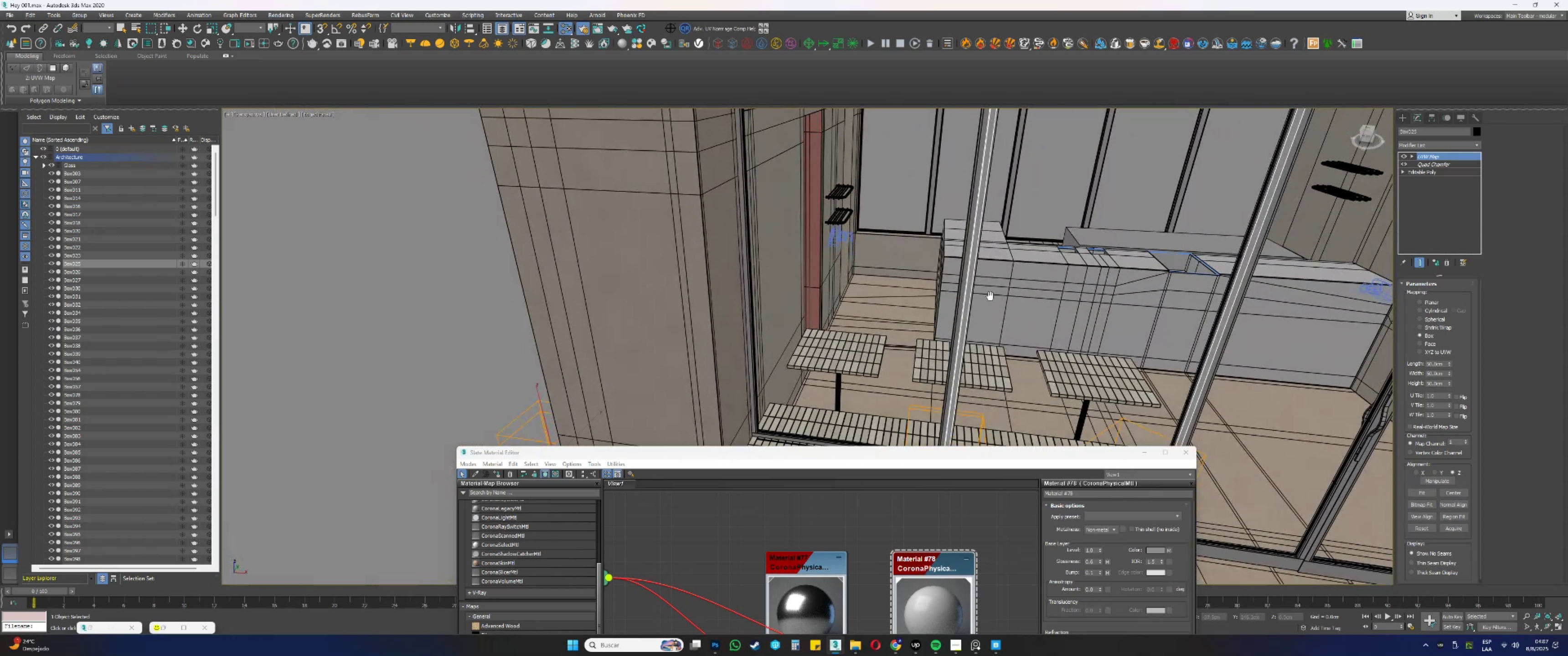 
hold_key(key=AltLeft, duration=28.79)
left_click([1425, 170])
 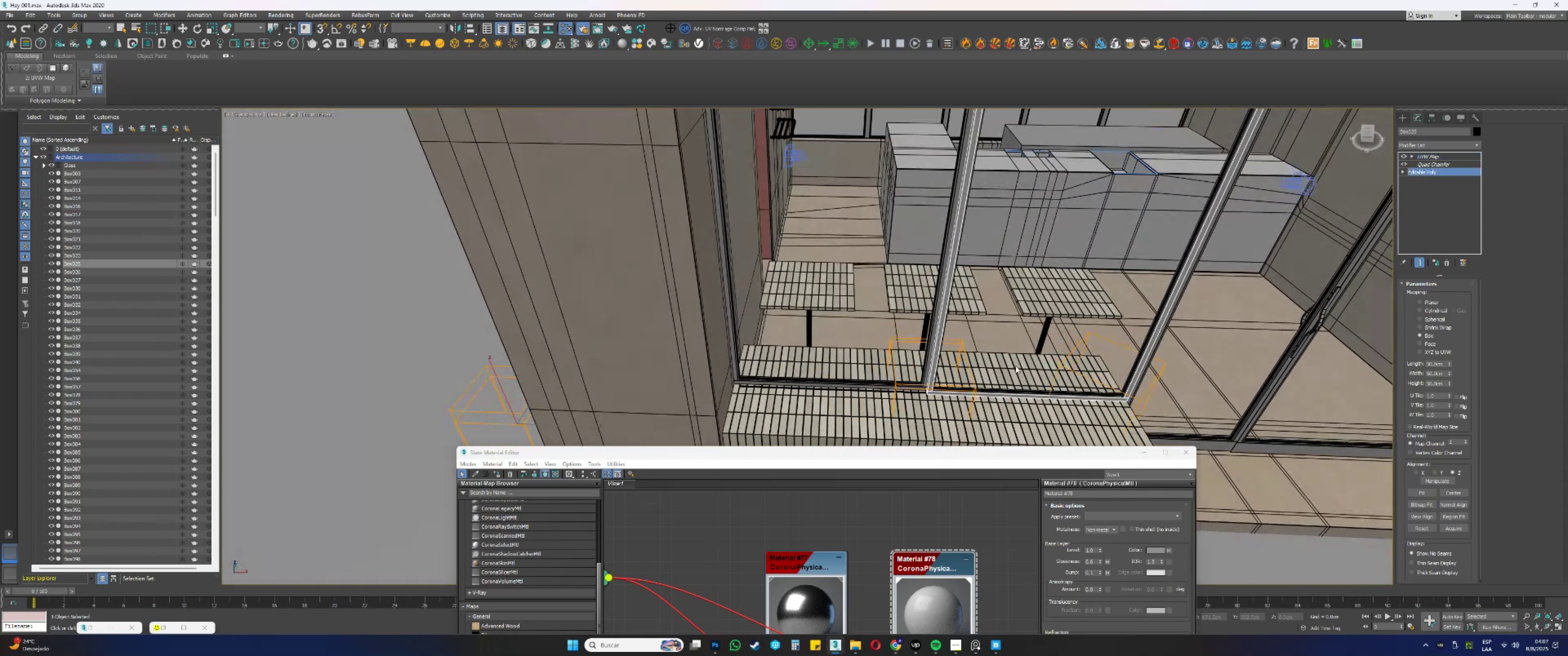 
key(1)
 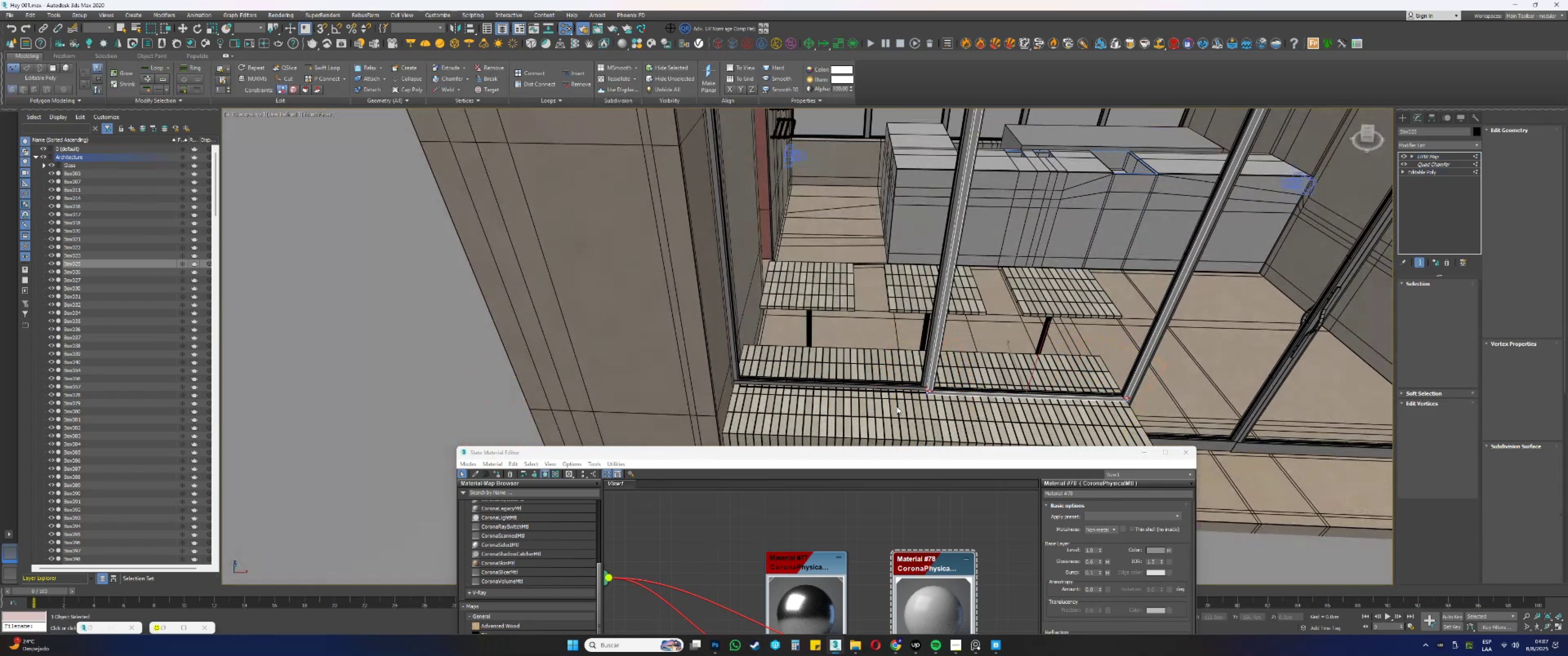 
key(F3)
 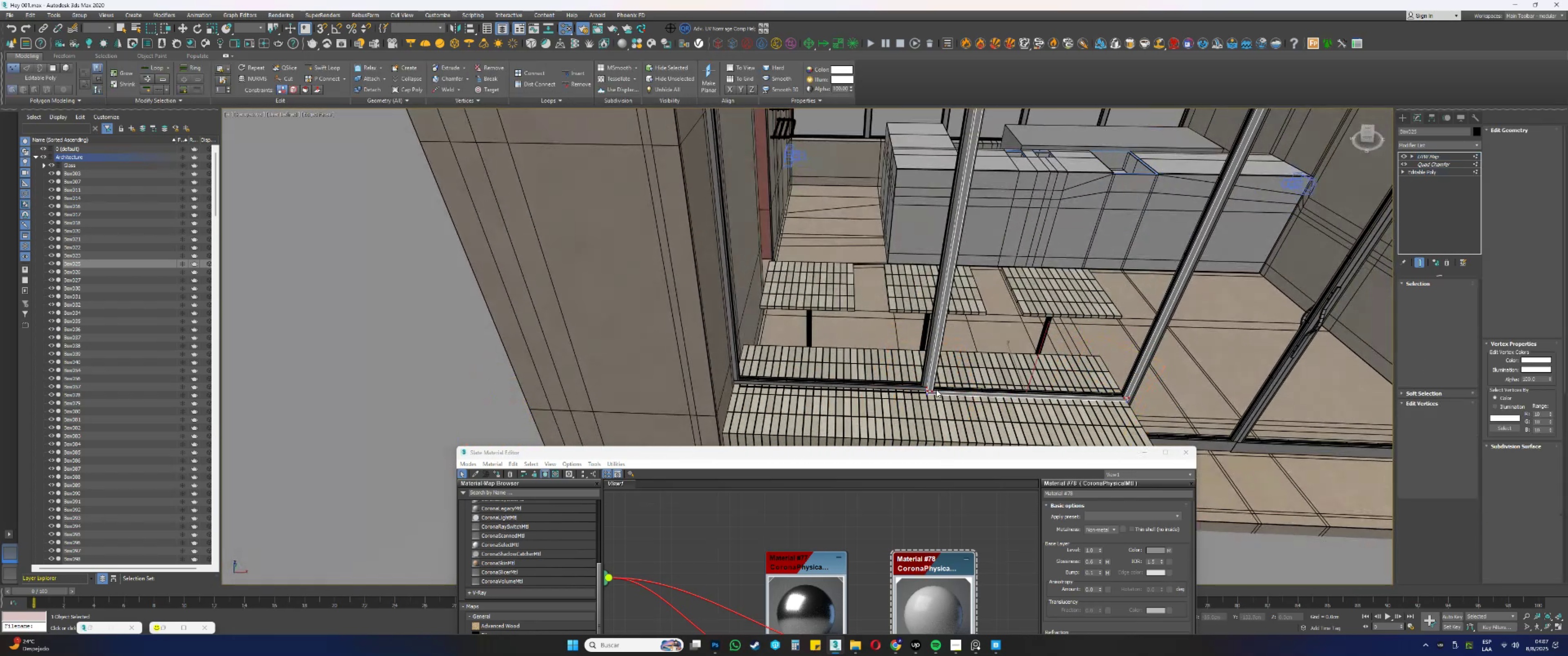 
scroll: coordinate [918, 397], scroll_direction: up, amount: 5.0
 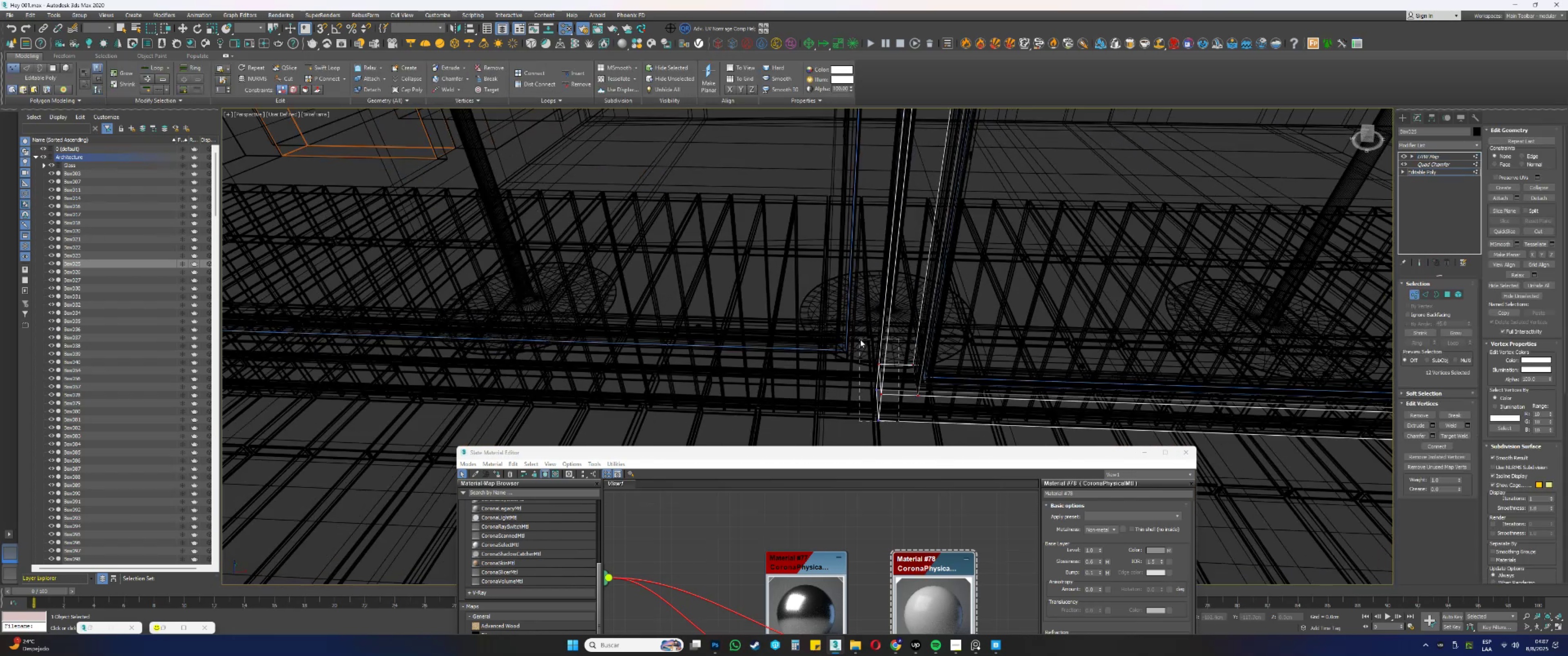 
scroll: coordinate [869, 368], scroll_direction: down, amount: 7.0
 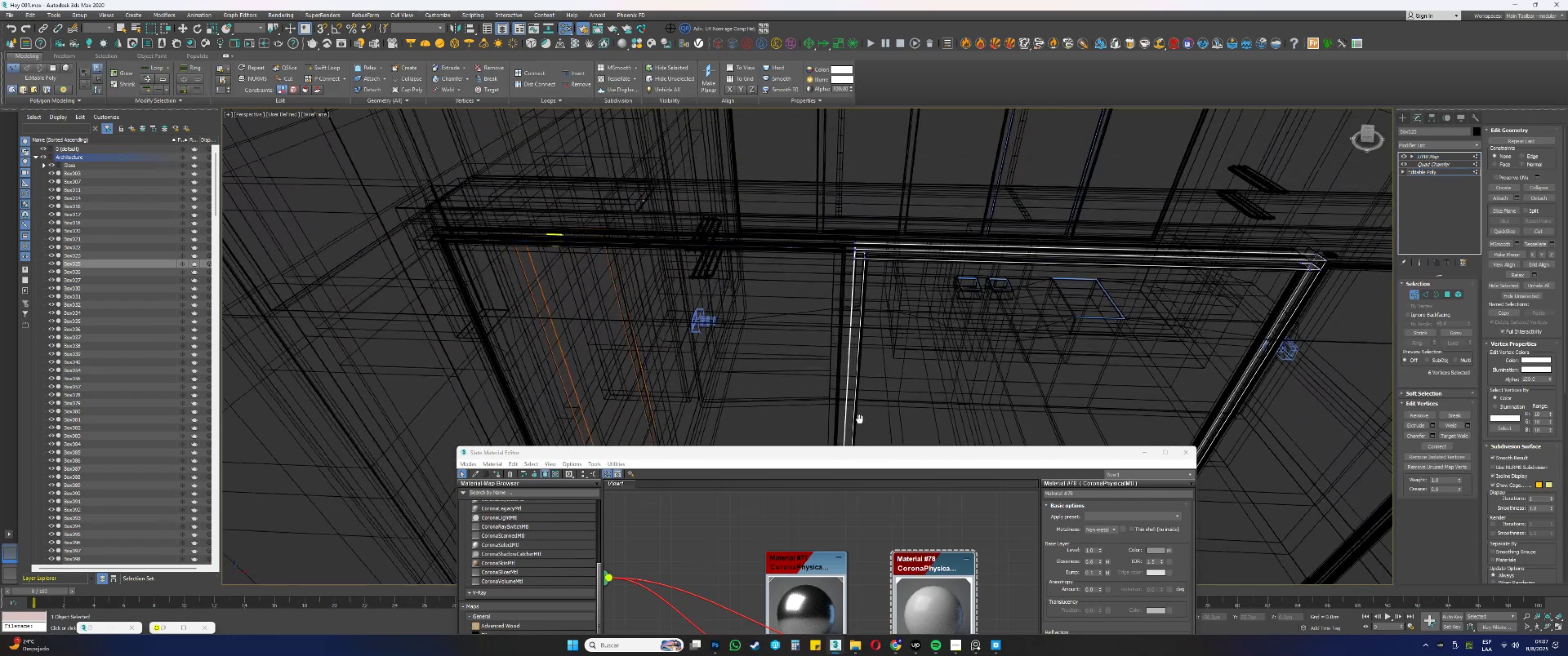 
scroll: coordinate [861, 251], scroll_direction: up, amount: 2.0
 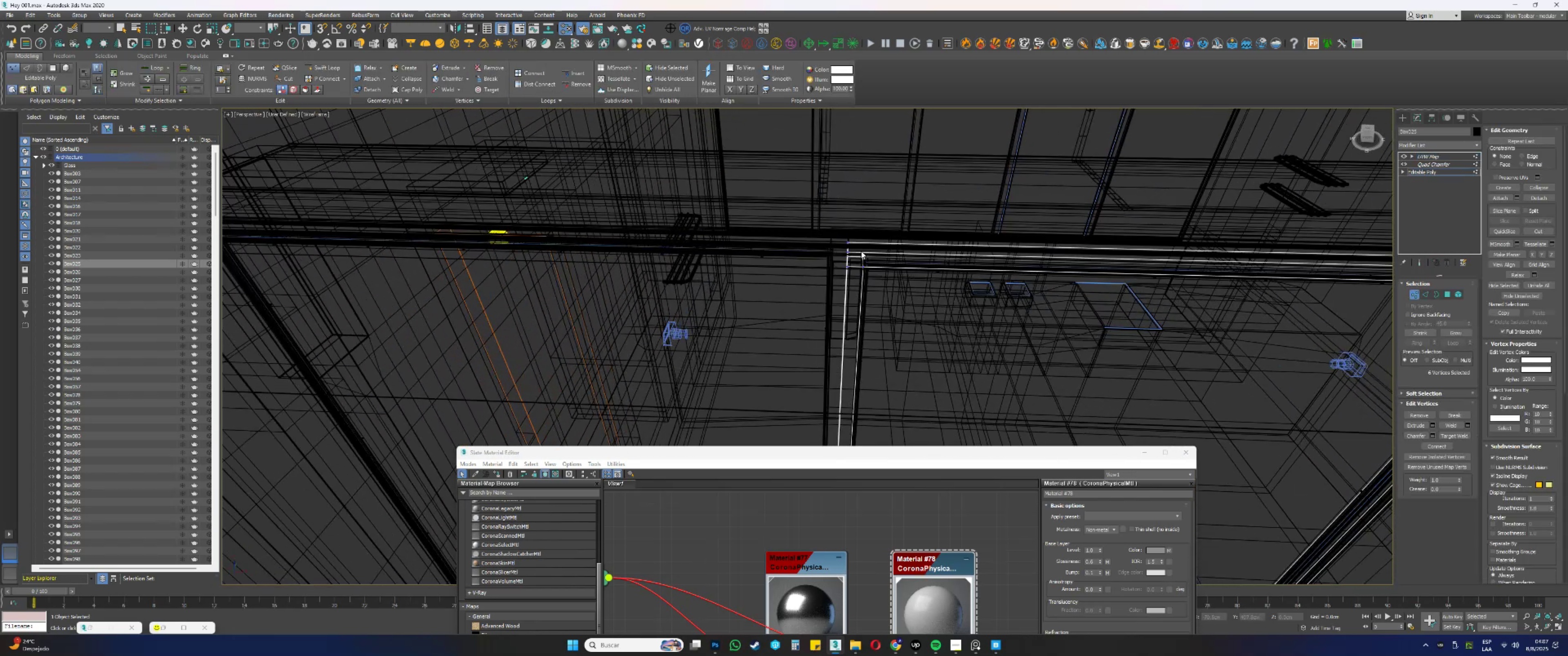 
hold_key(key=ControlLeft, duration=0.41)
 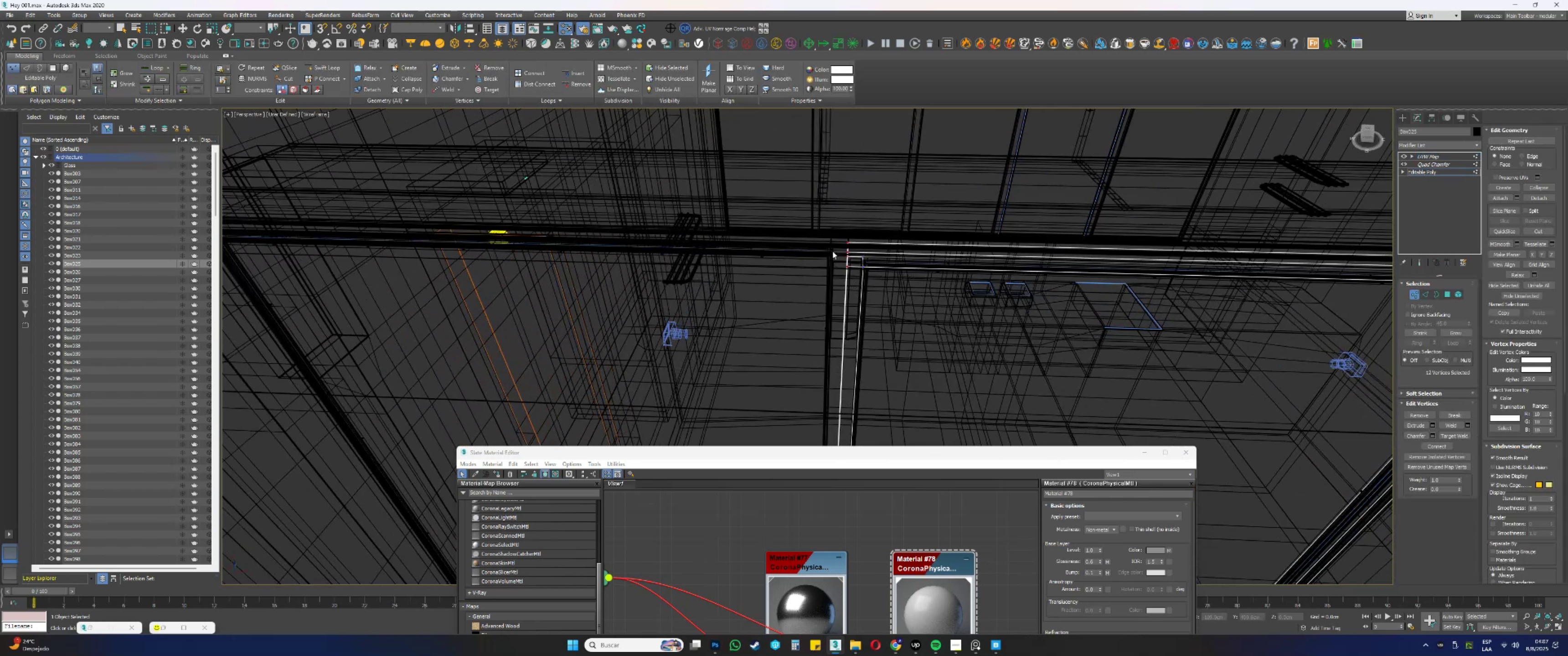 
type(w1[F3])
 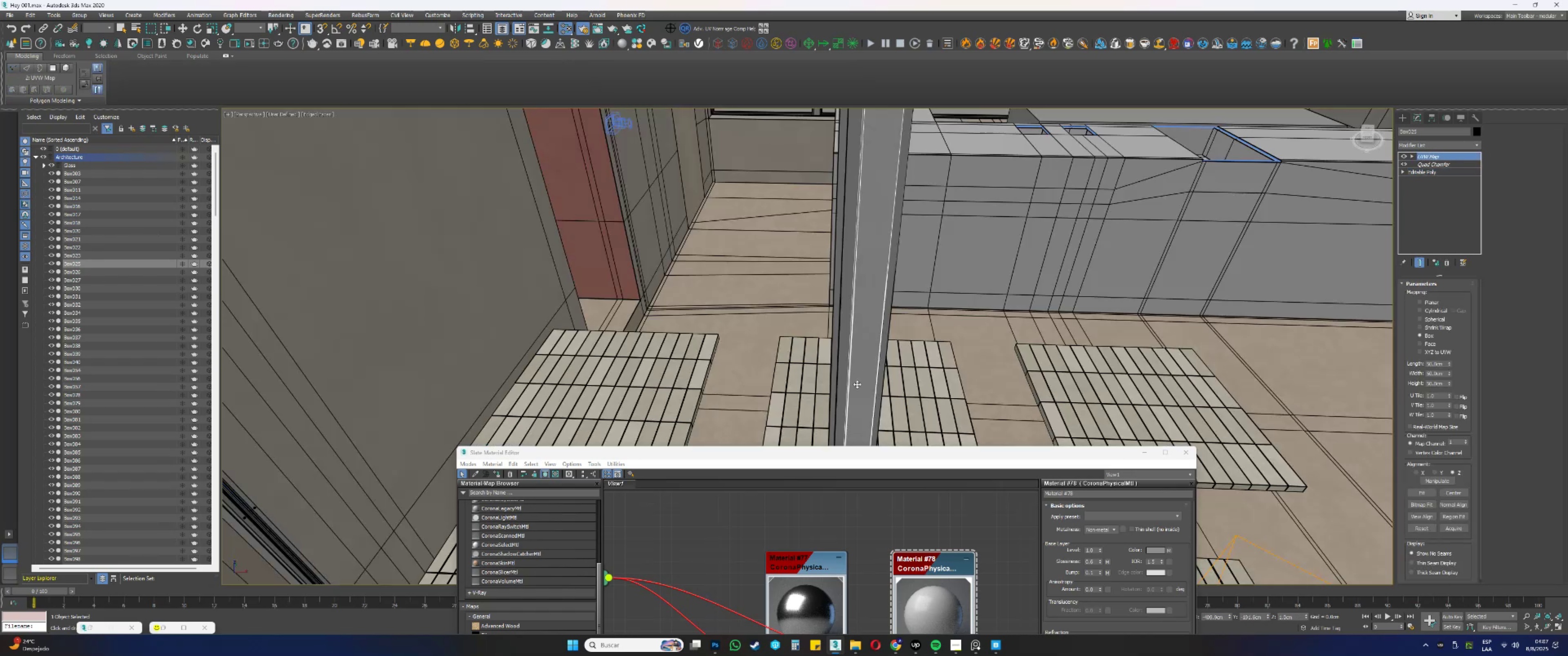 
scroll: coordinate [865, 291], scroll_direction: up, amount: 7.0
 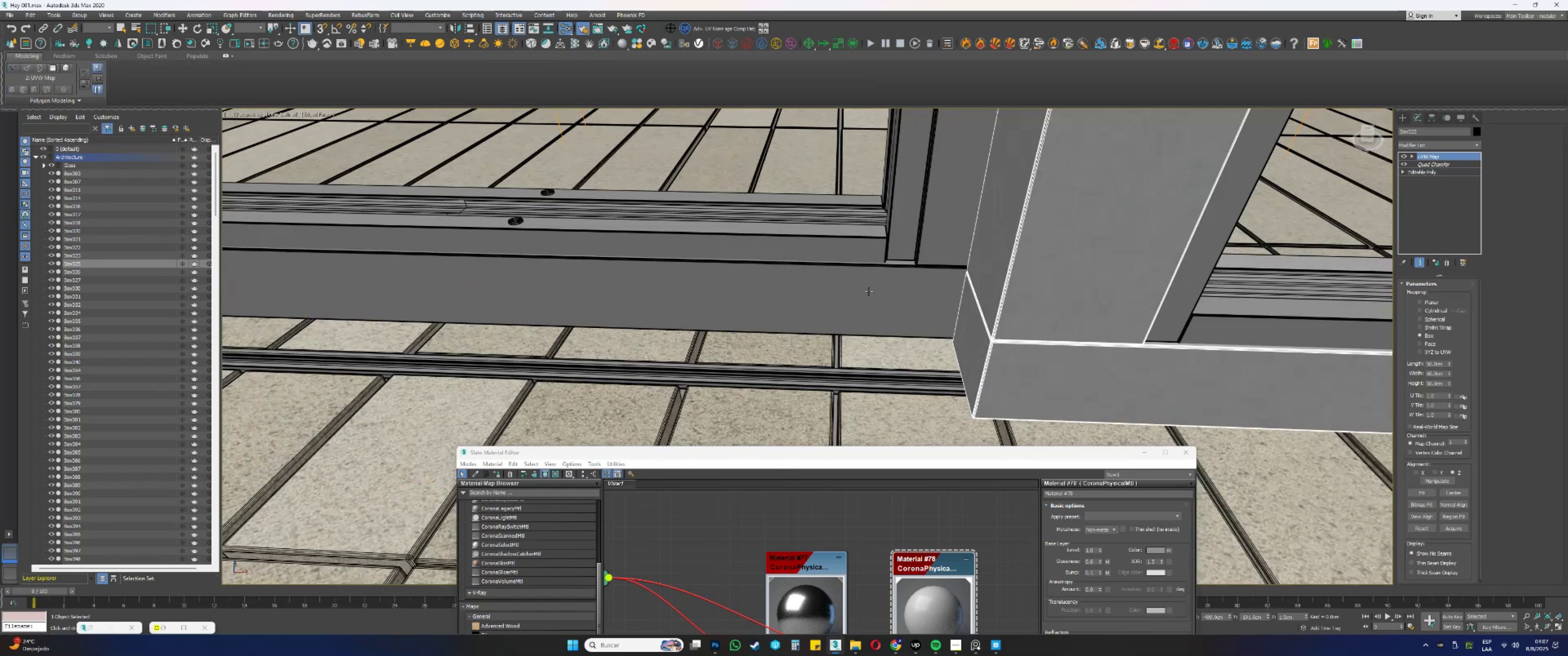 
left_click([869, 291])
 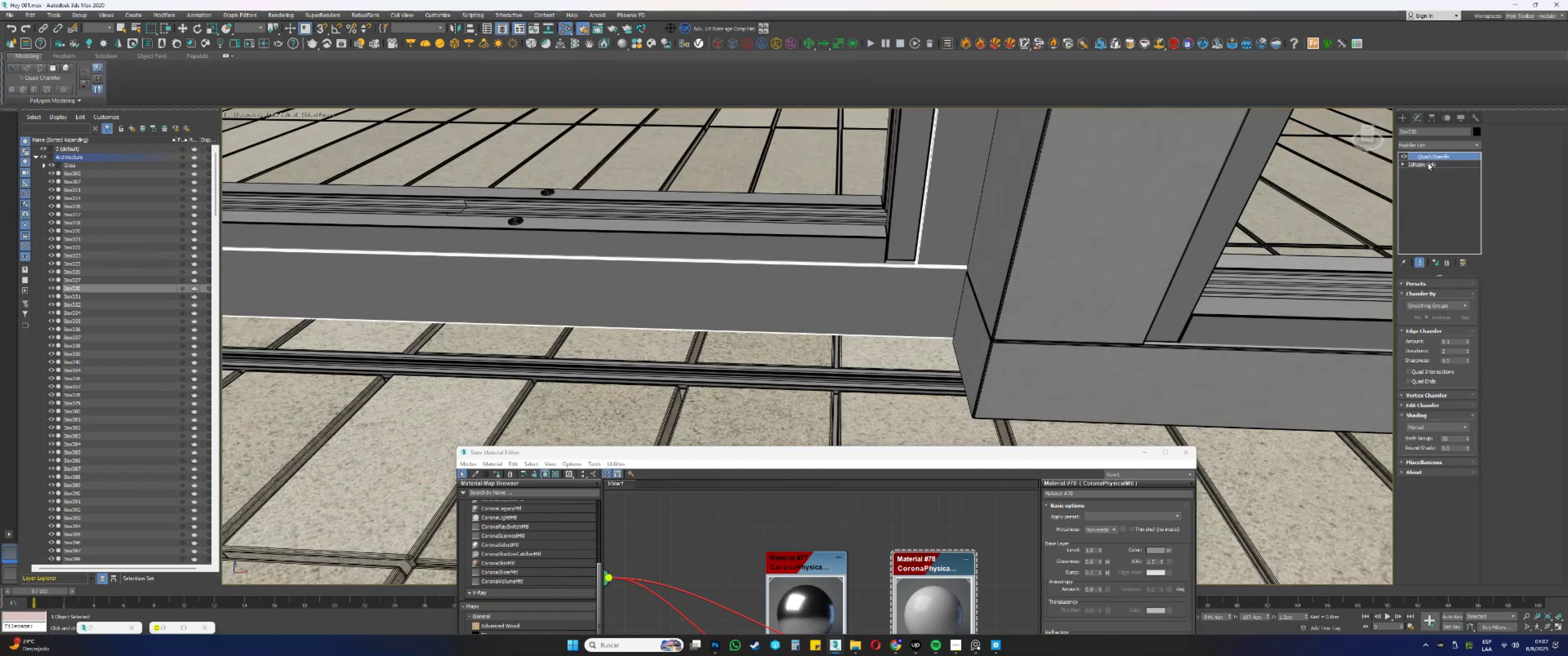 
right_click([1430, 158])
 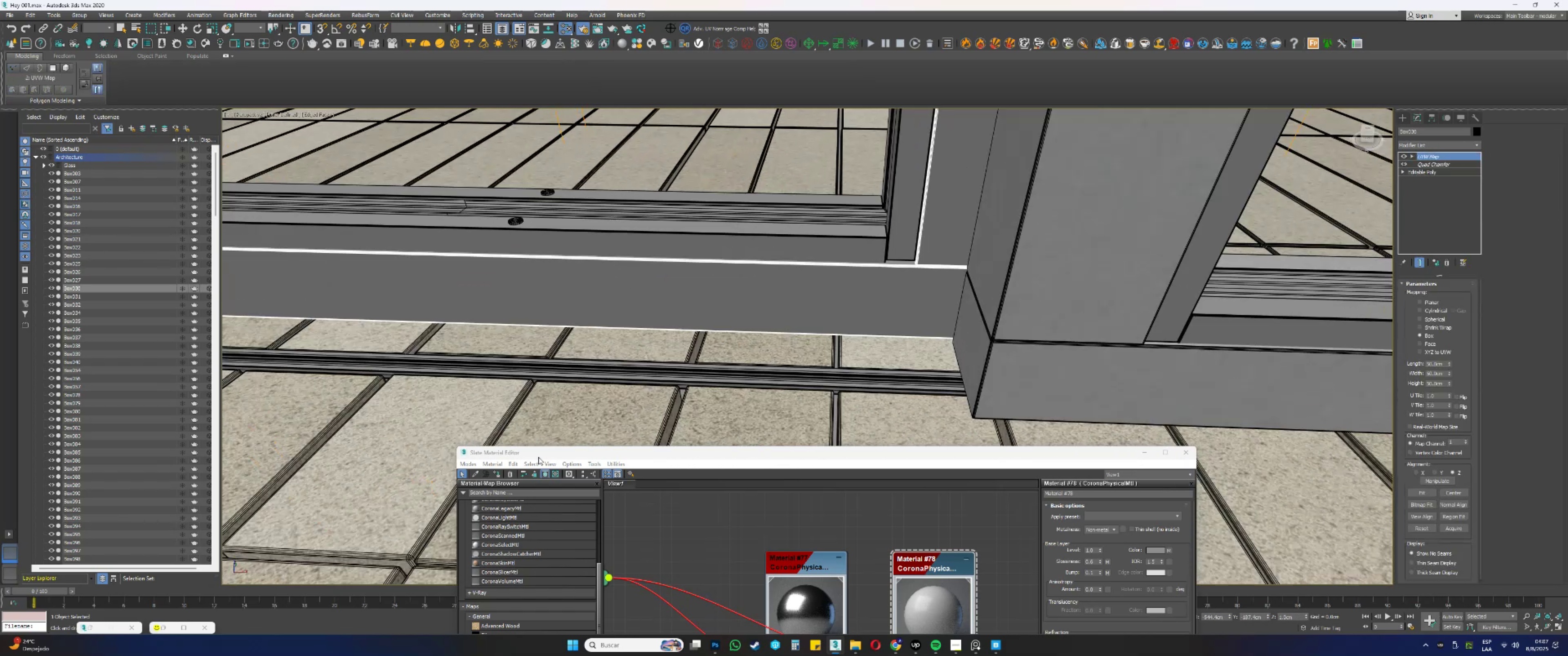 
left_click([495, 478])
 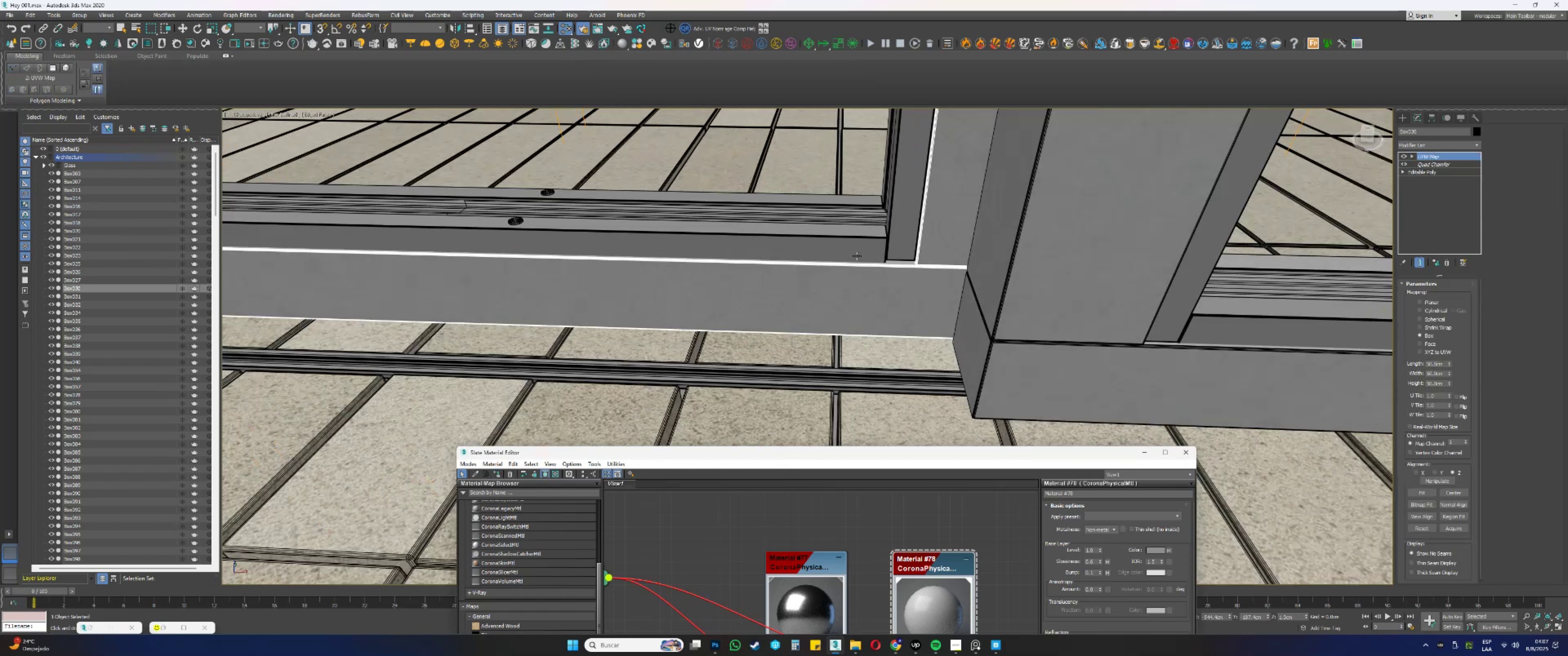 
left_click([857, 255])
 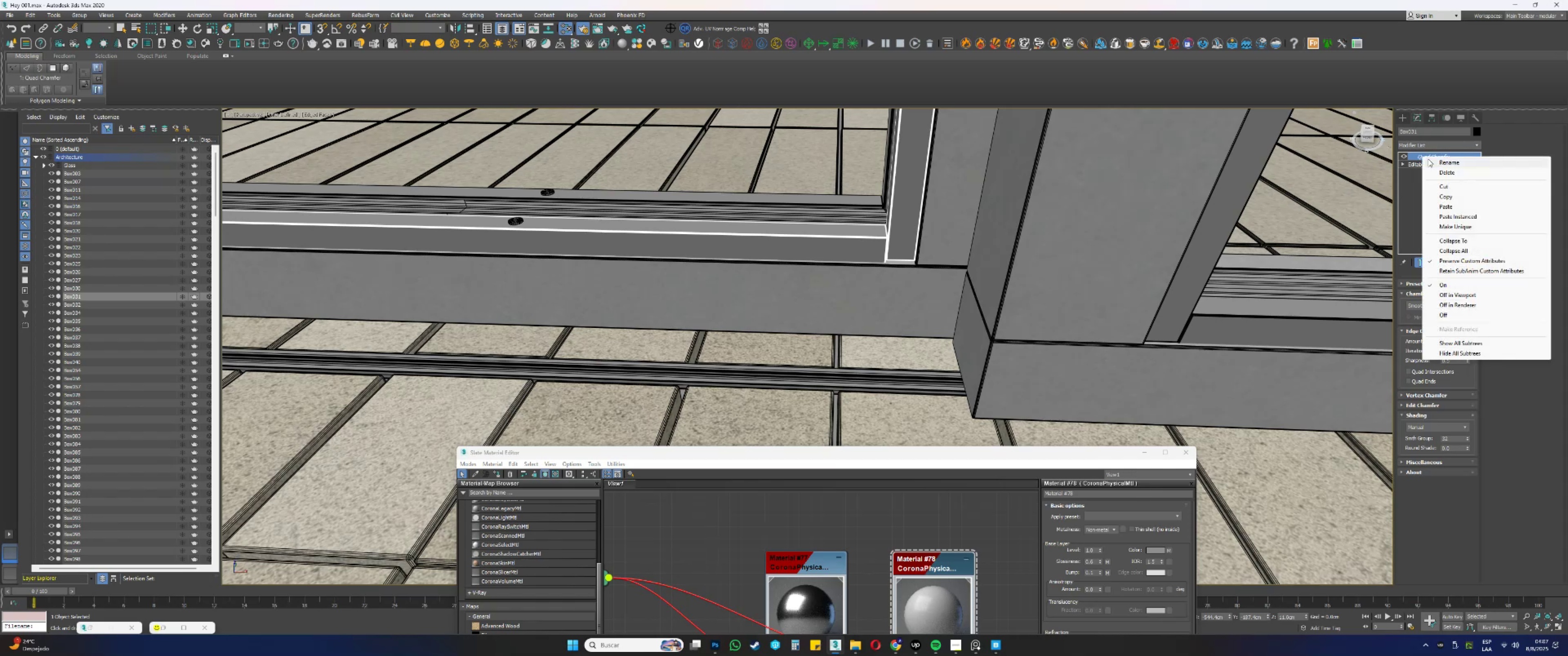 
left_click([1448, 217])
 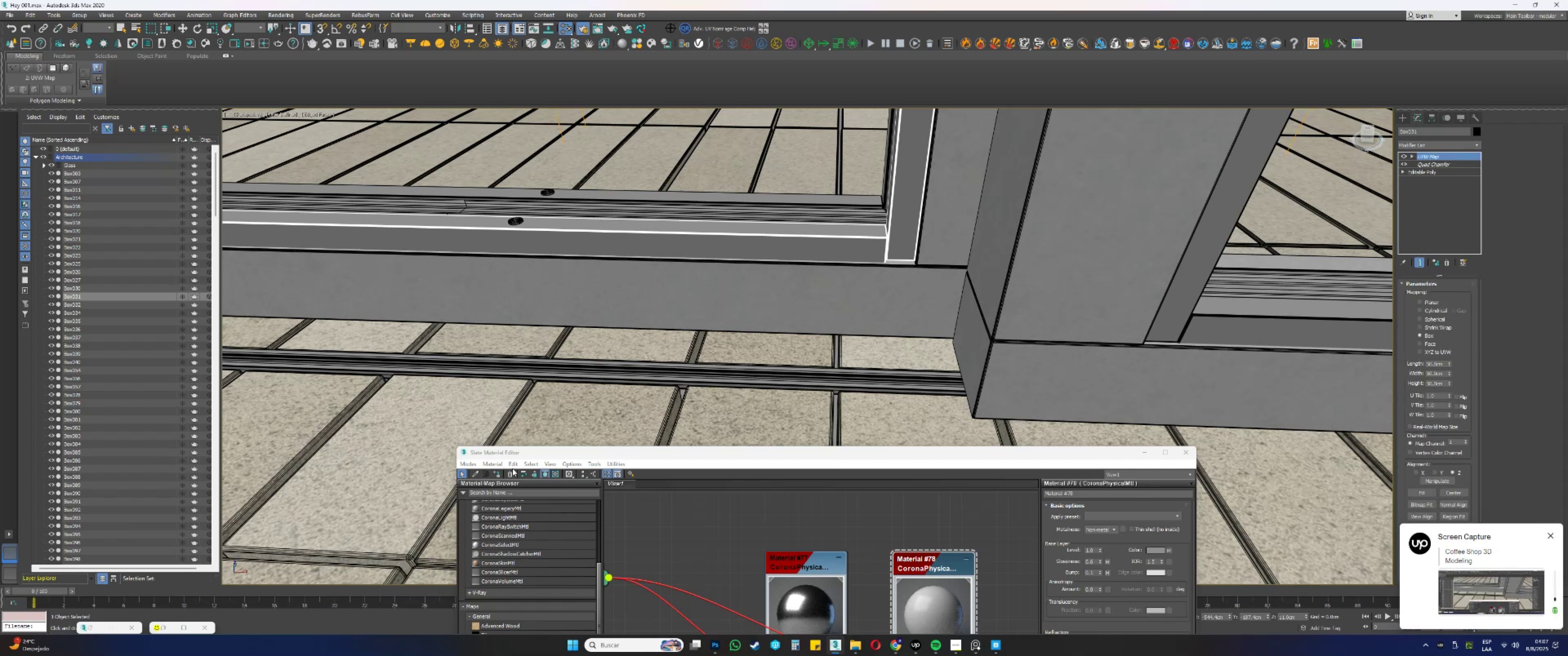 
left_click([496, 475])
 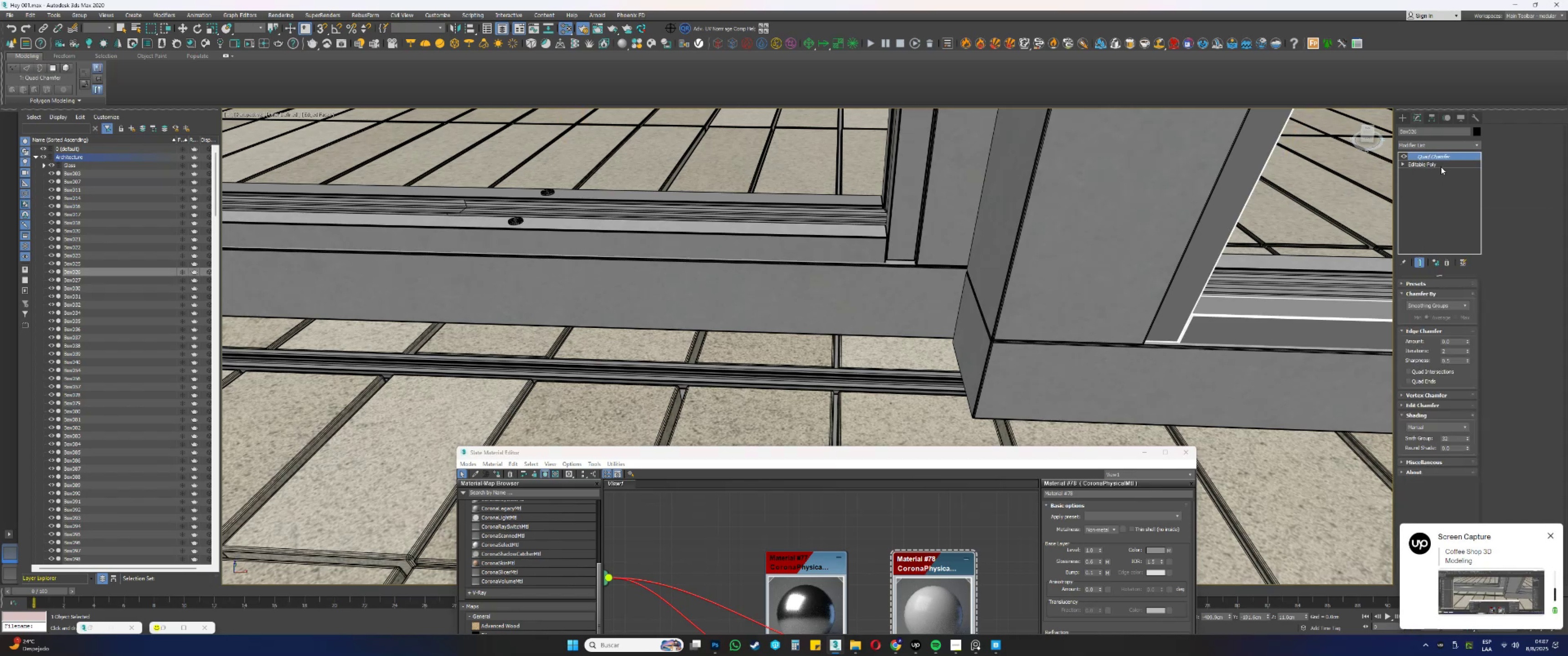 
right_click([1430, 158])
 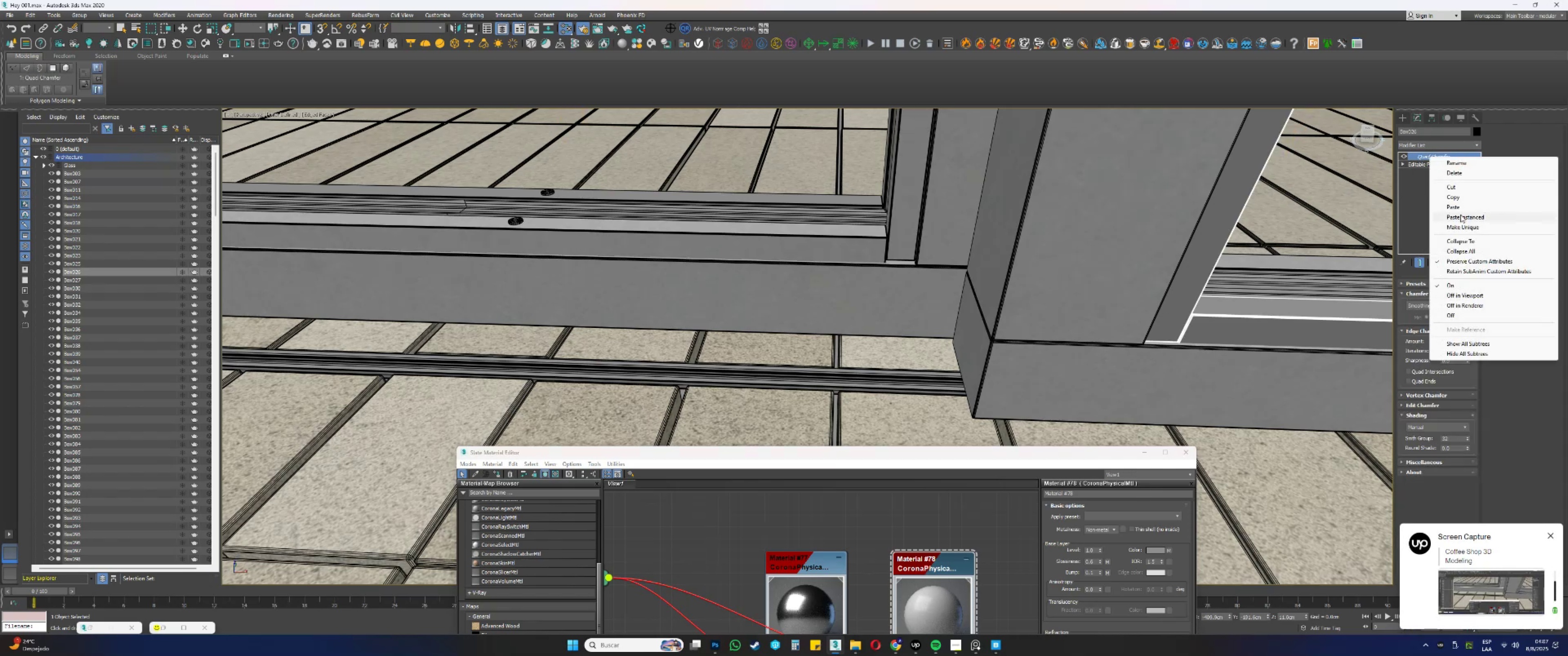 
left_click([1460, 217])
 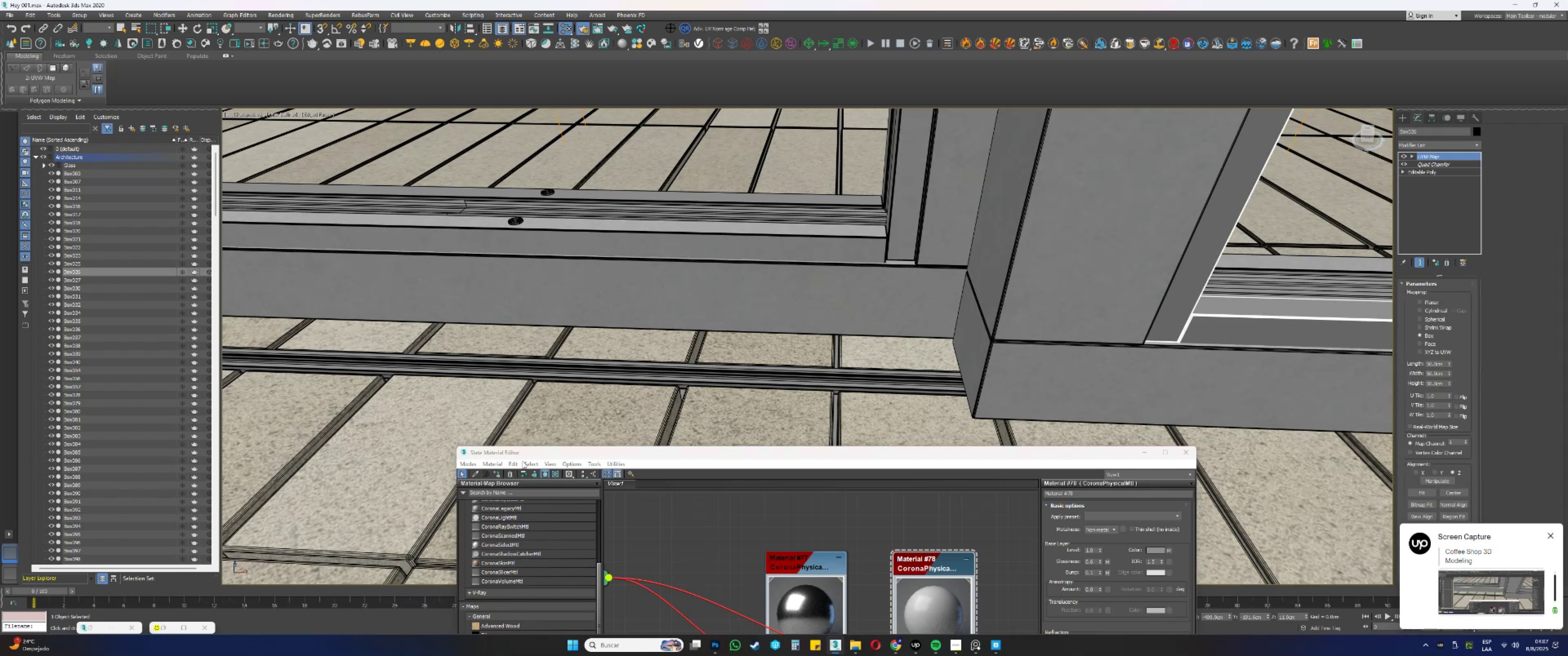 
left_click([495, 474])
 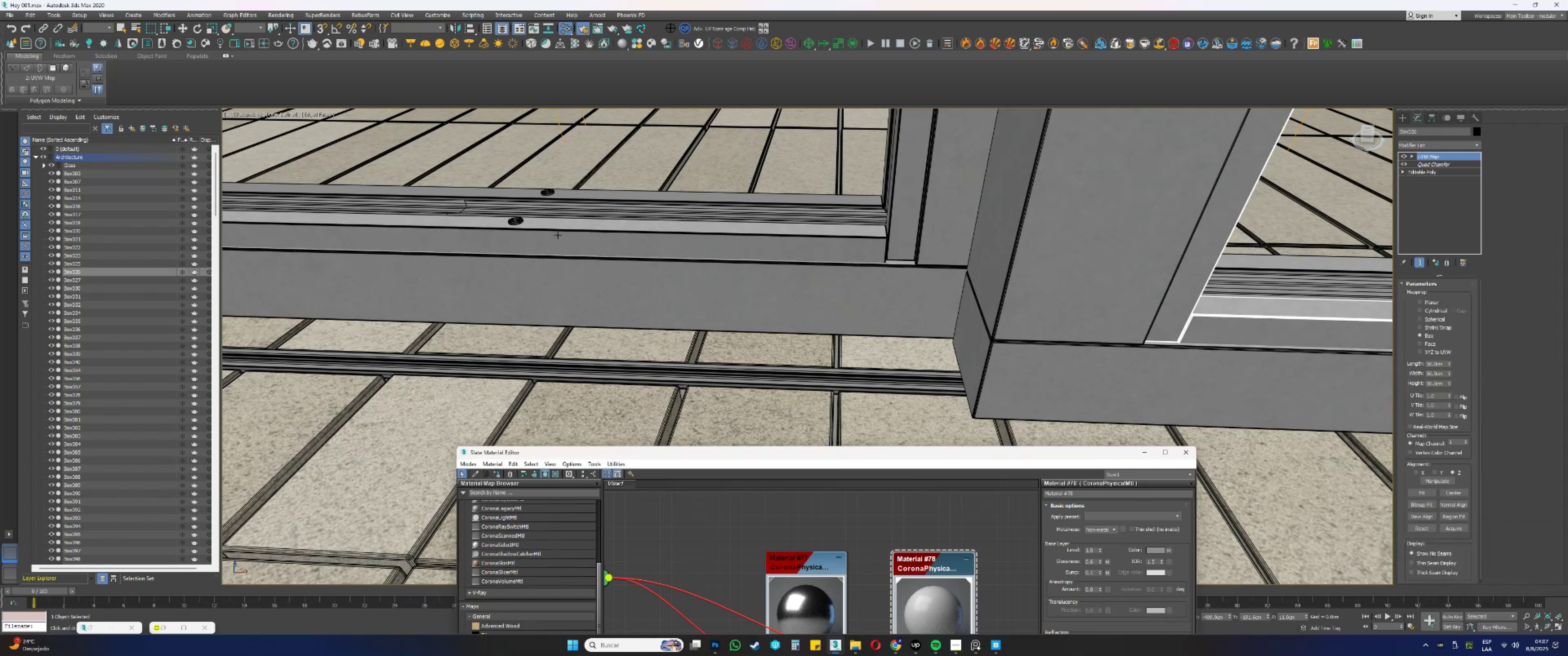 
left_click([515, 221])
 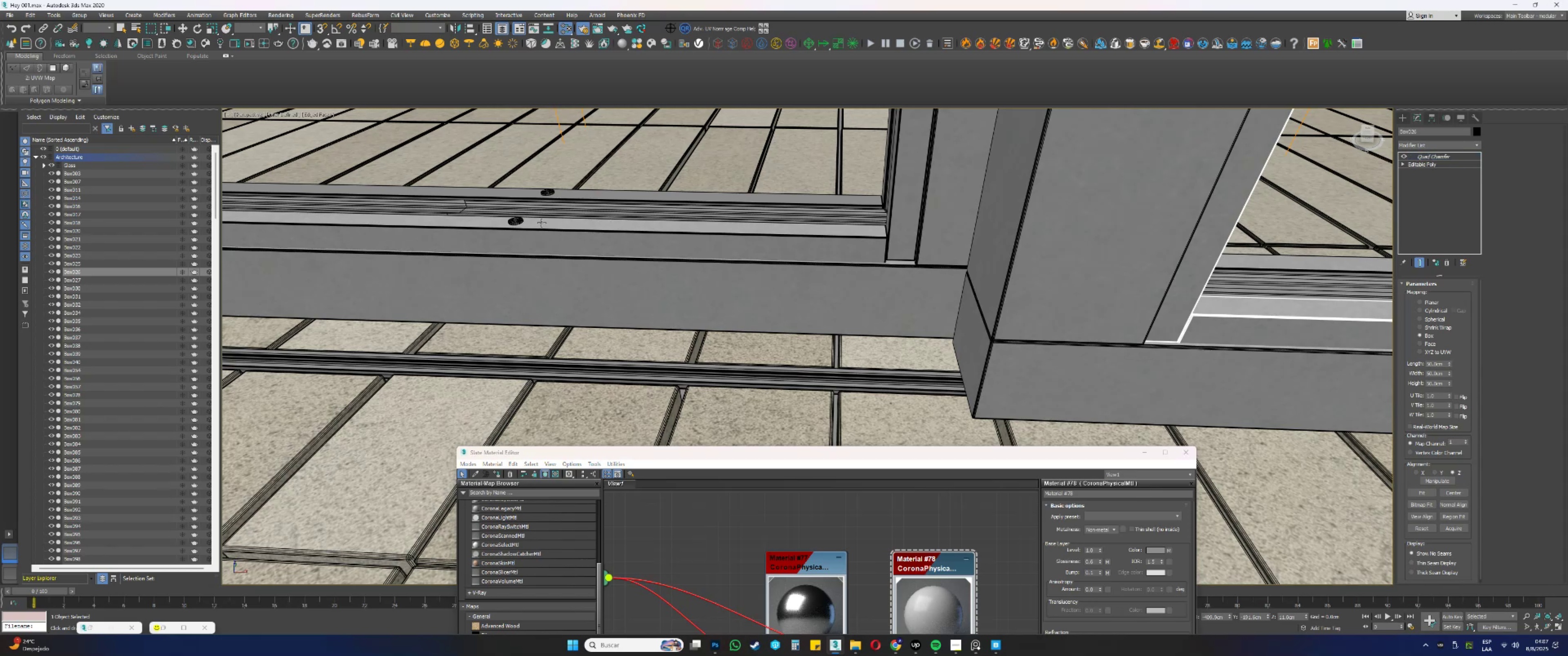 
hold_key(key=AltLeft, duration=0.53)
 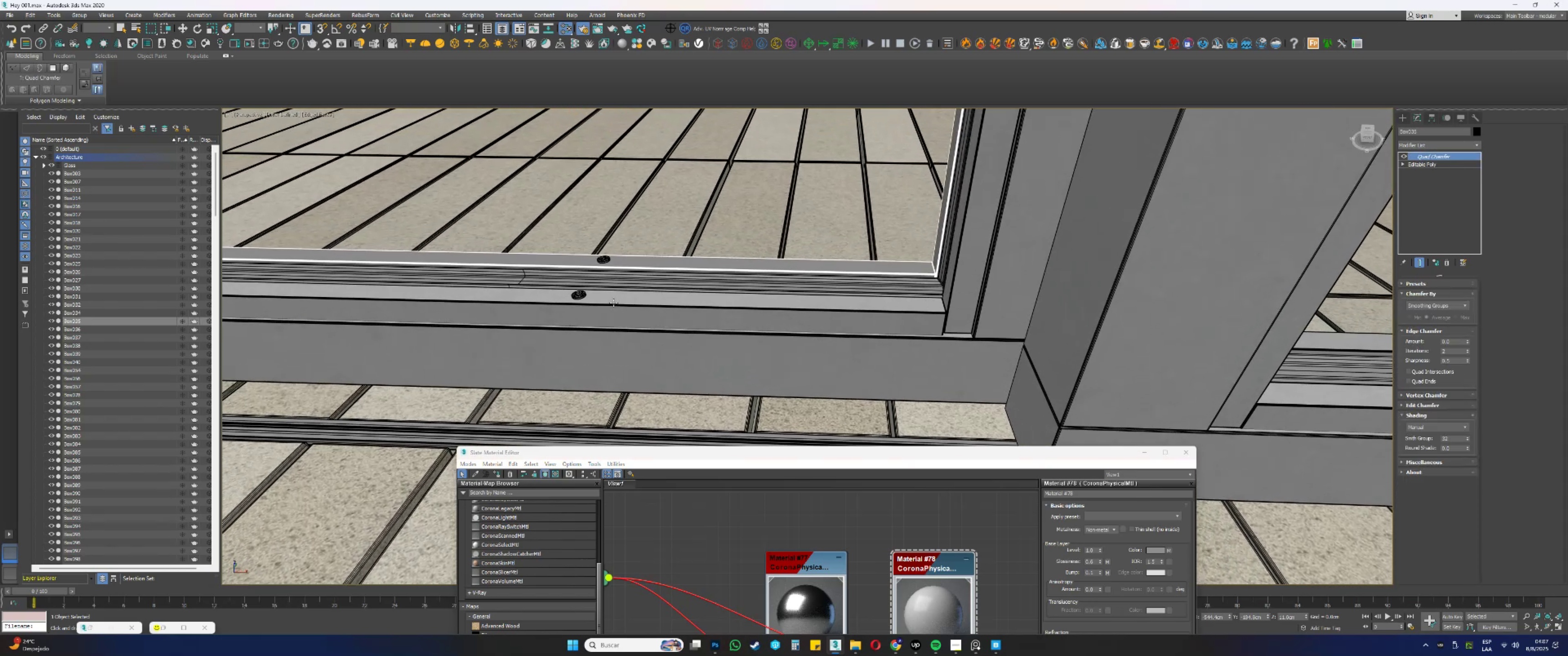 
key(F3)
 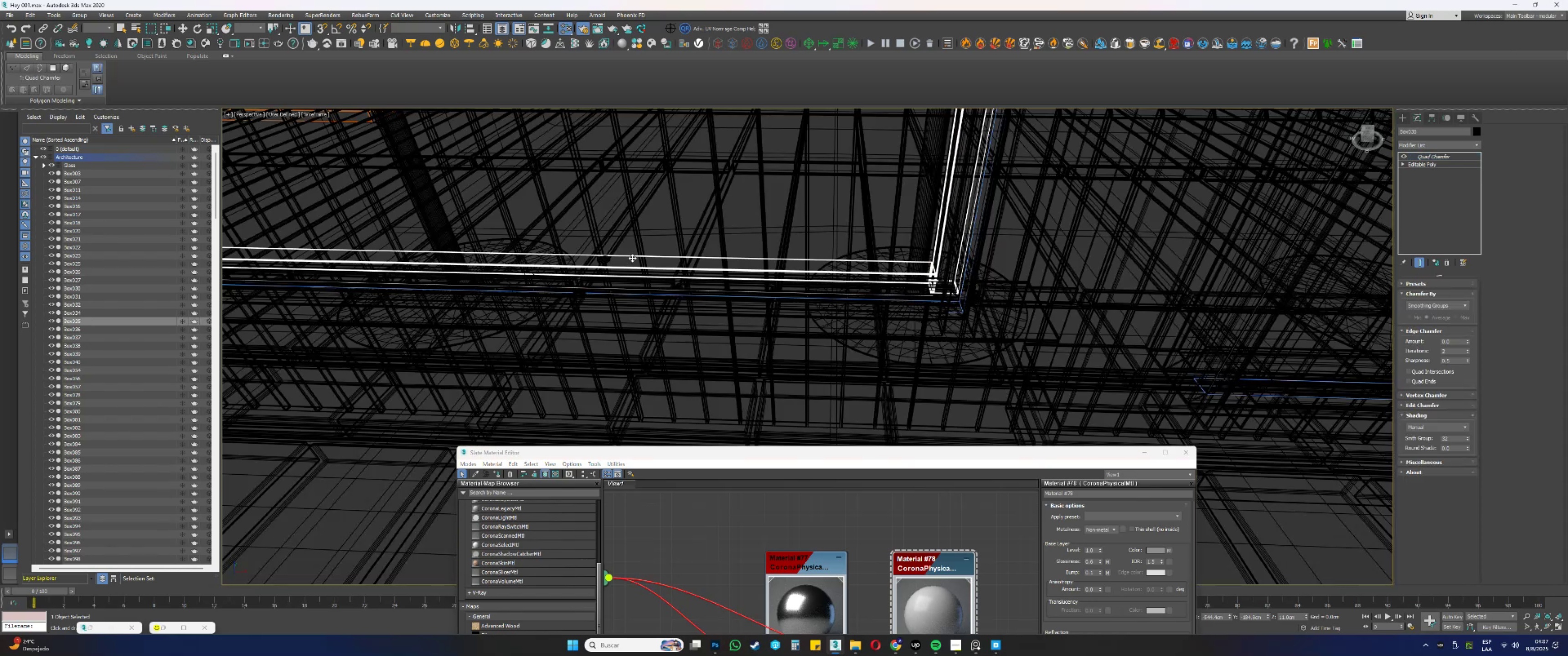 
key(F3)
 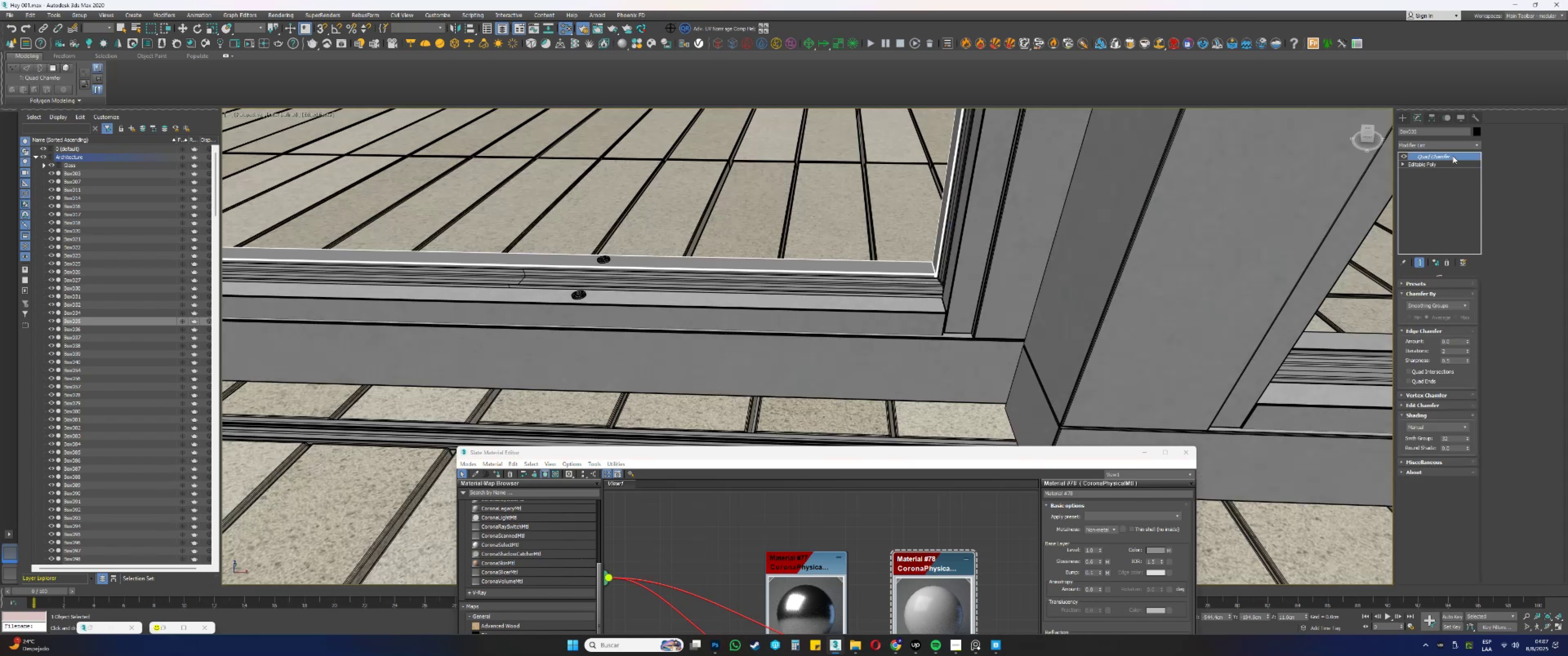 
right_click([1444, 154])
 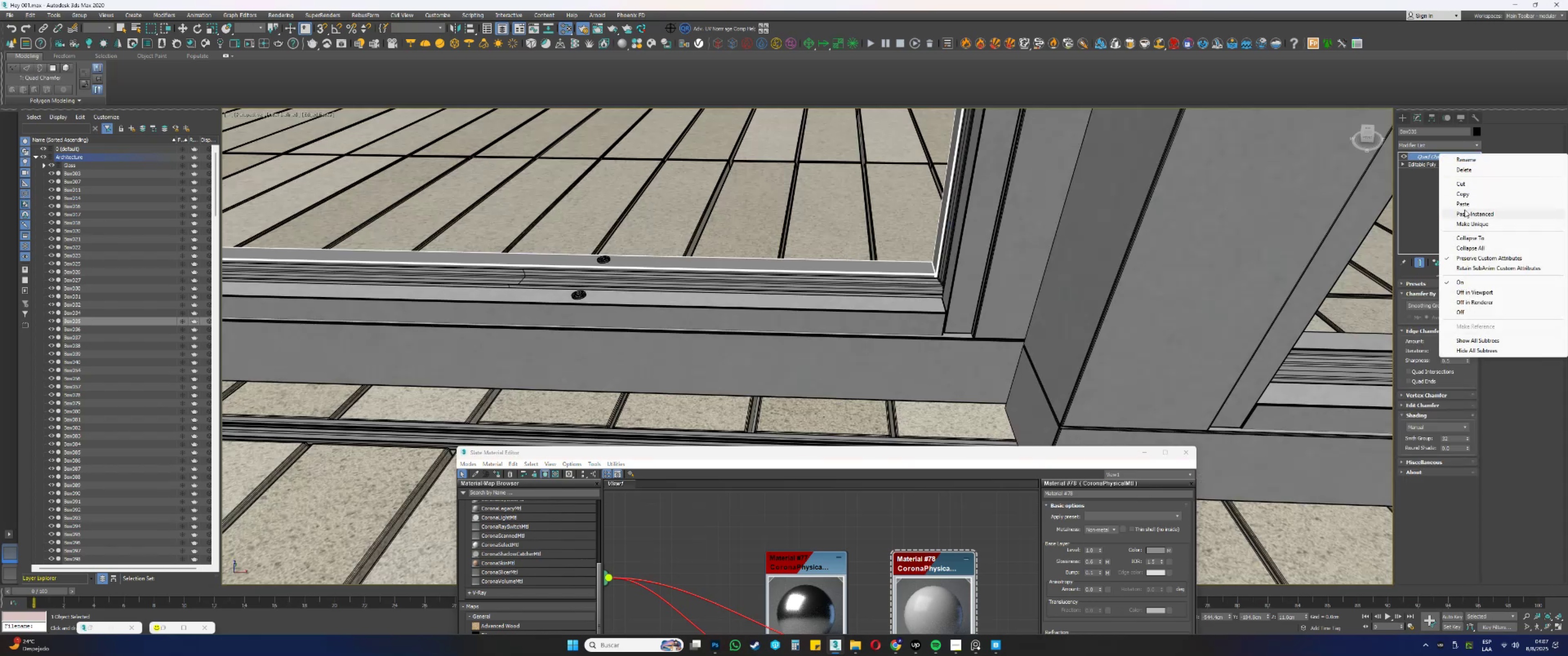 
left_click([1465, 215])
 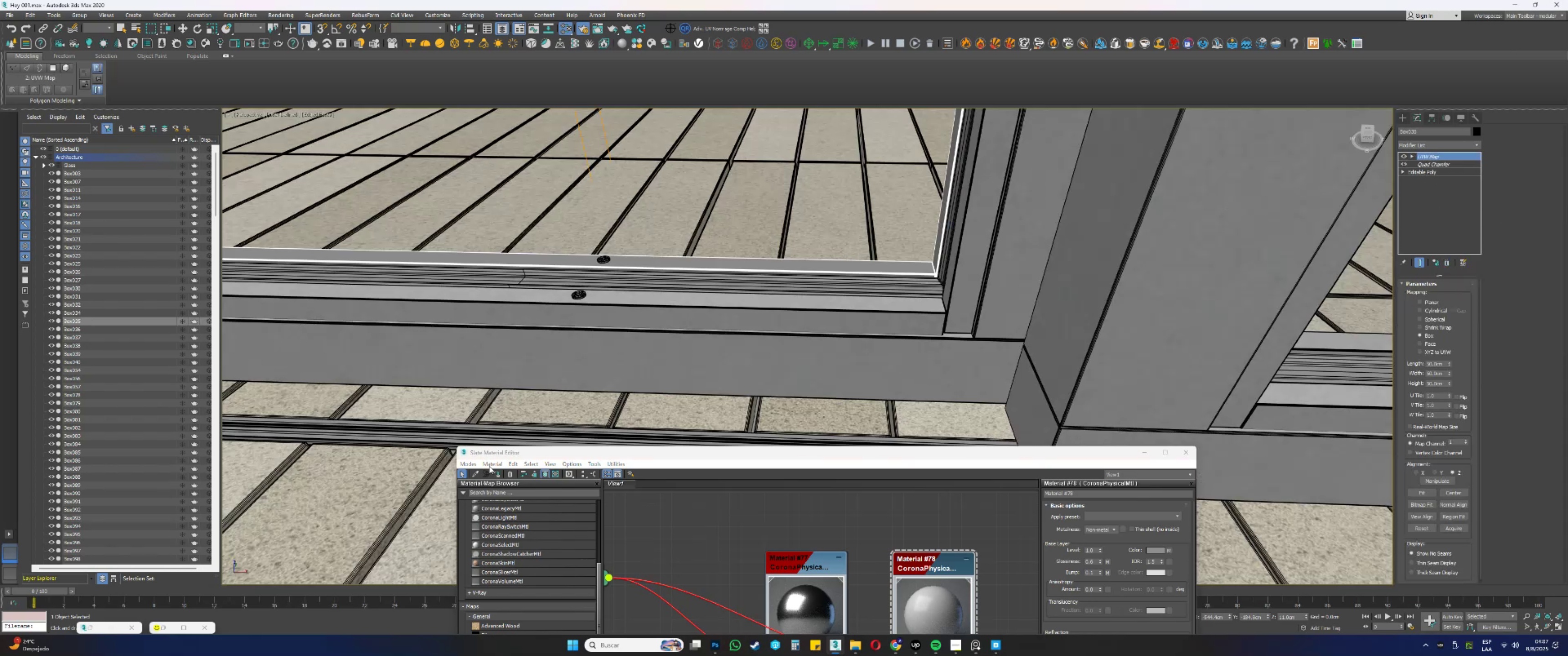 
left_click([498, 472])
 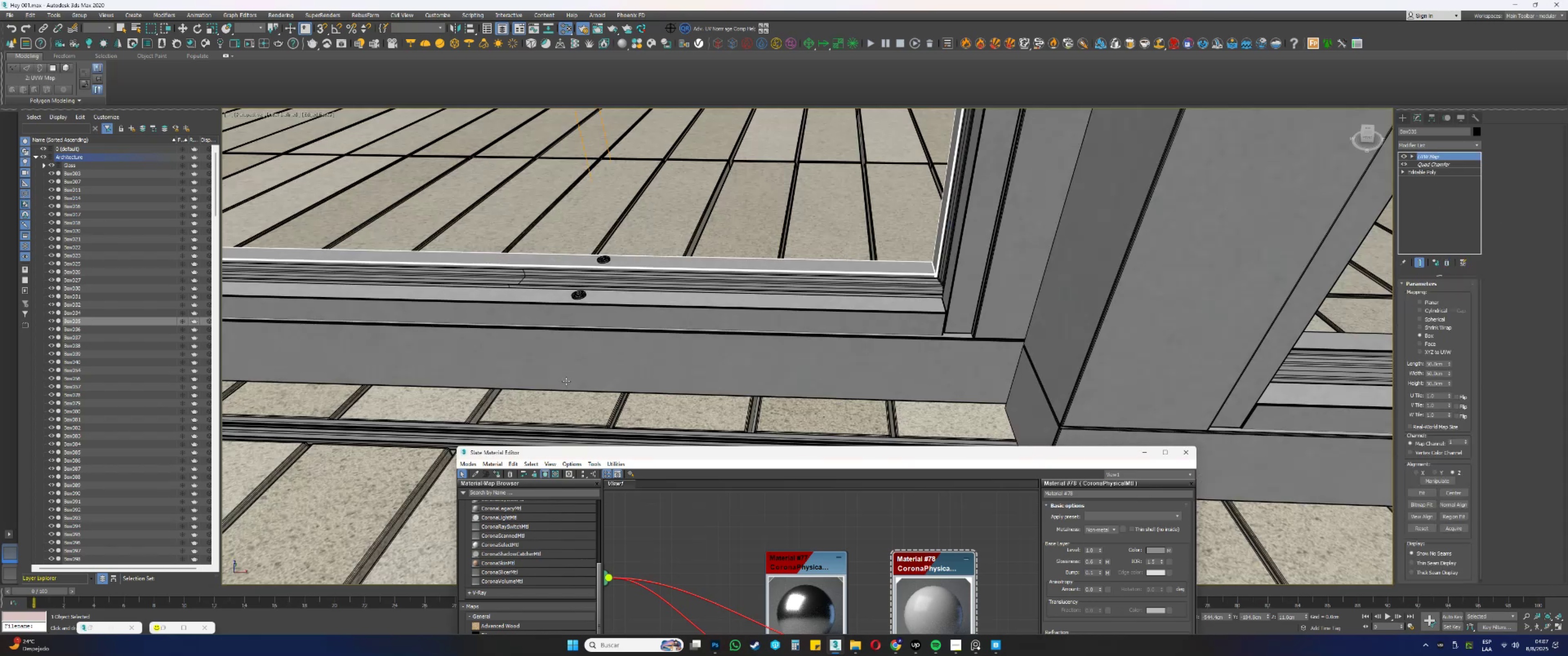 
scroll: coordinate [590, 282], scroll_direction: down, amount: 5.0
 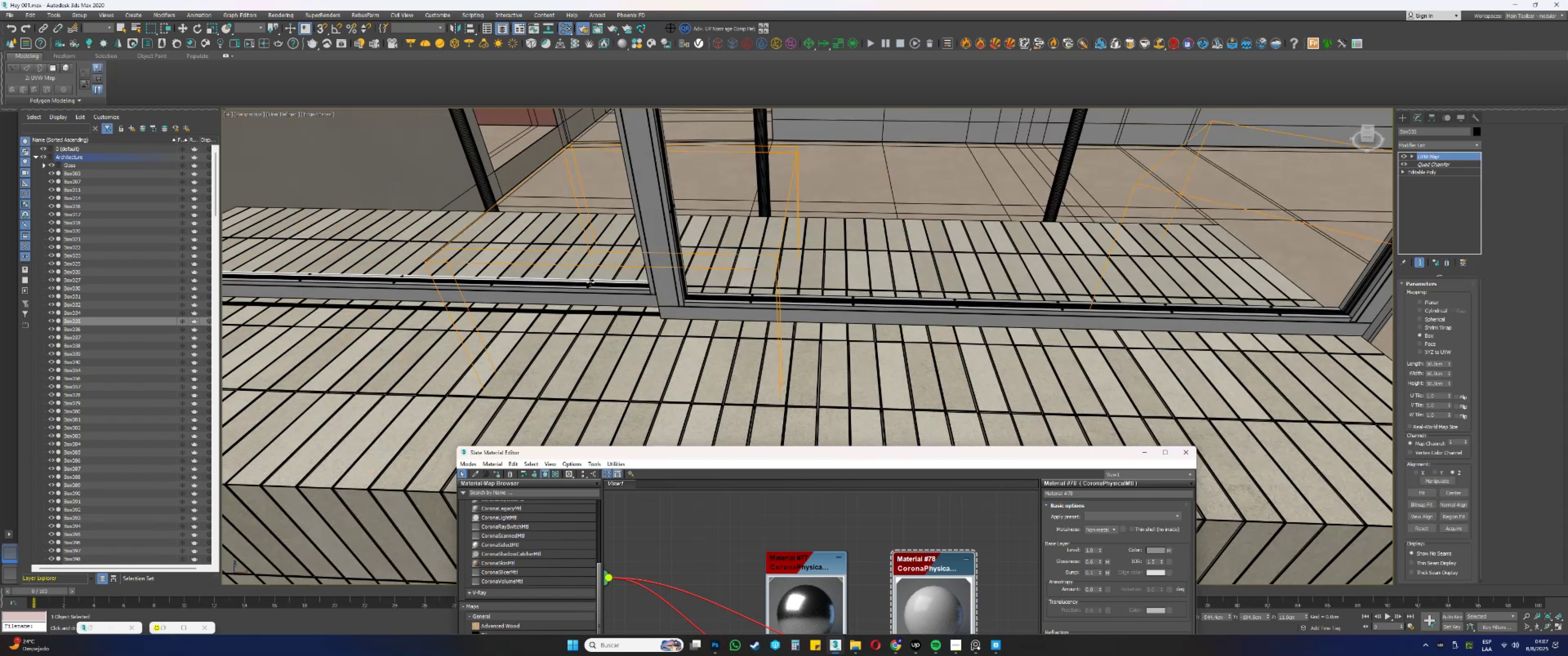 
hold_key(key=AltLeft, duration=0.61)
 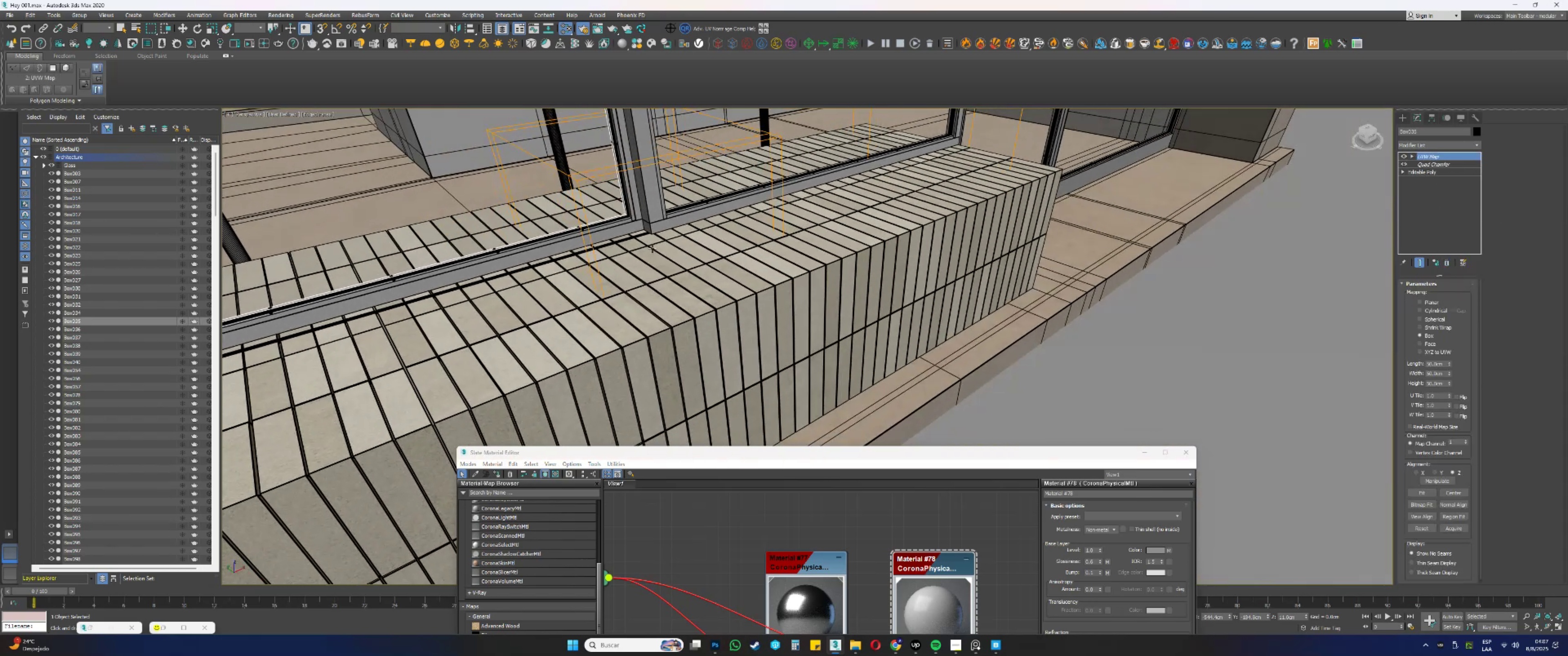 
hold_key(key=AltLeft, duration=1.14)
 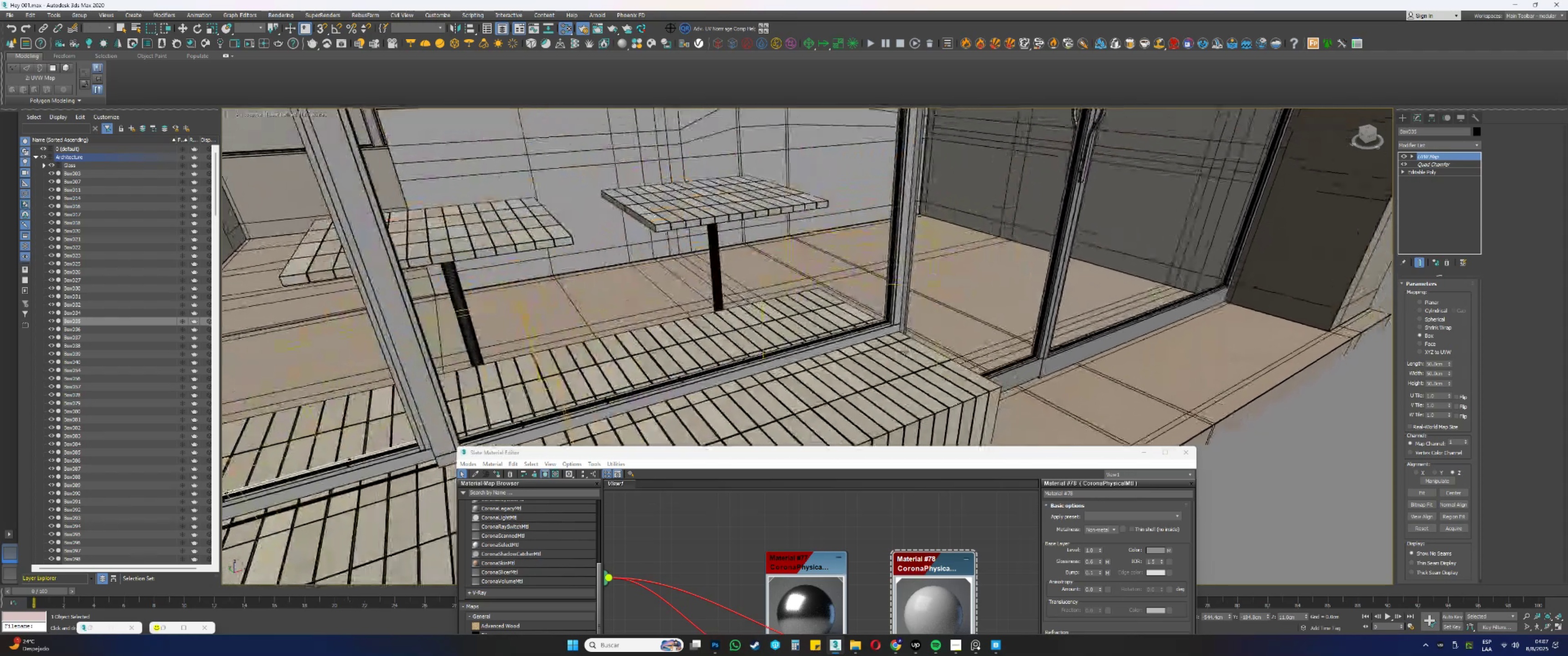 
scroll: coordinate [896, 357], scroll_direction: up, amount: 8.0
 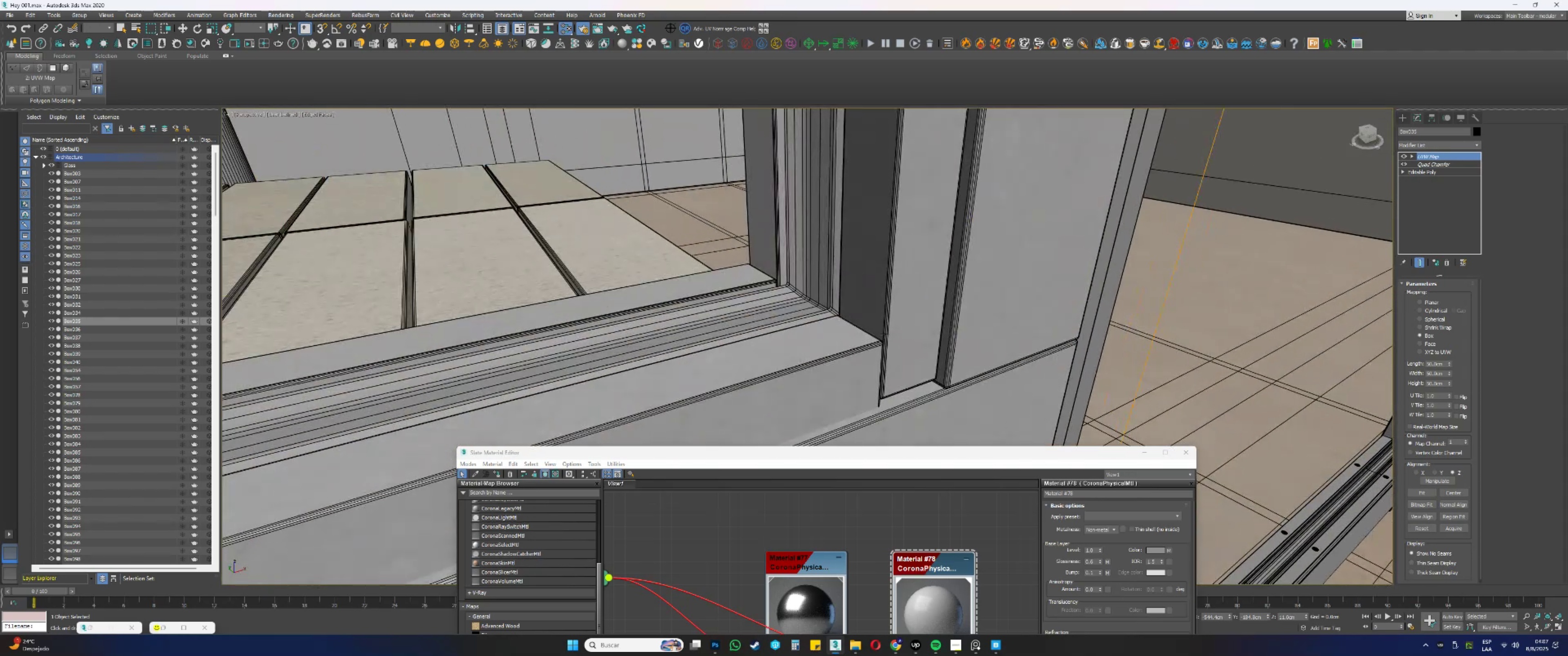 
left_click([882, 333])
 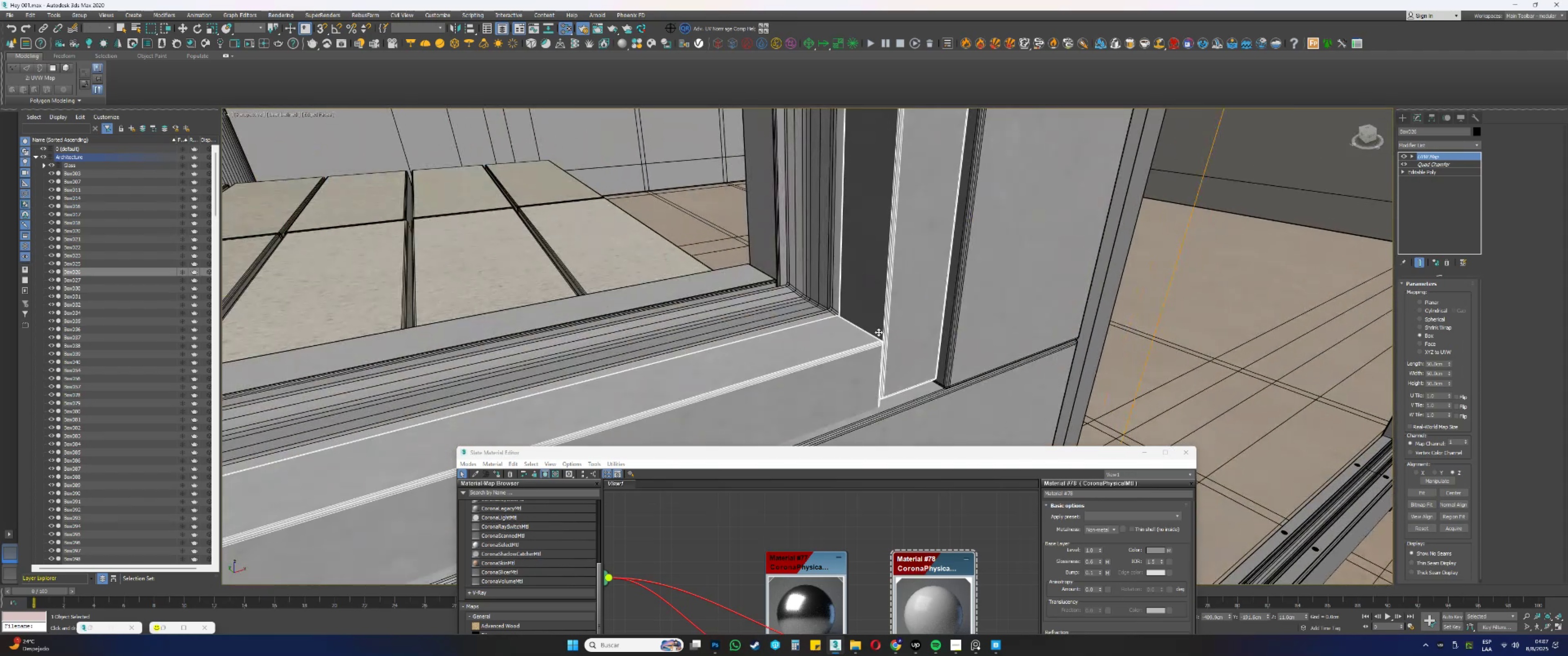 
scroll: coordinate [866, 326], scroll_direction: down, amount: 2.0
 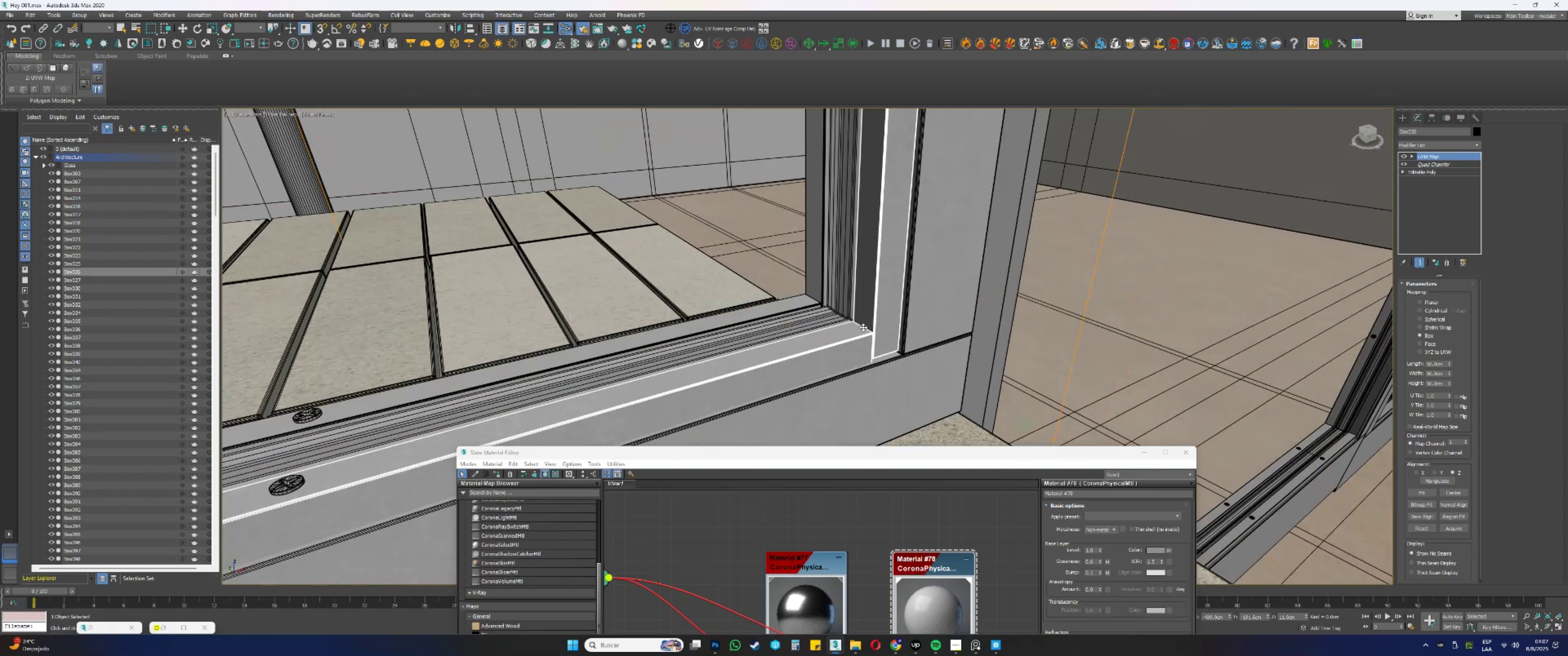 
wait(6.16)
 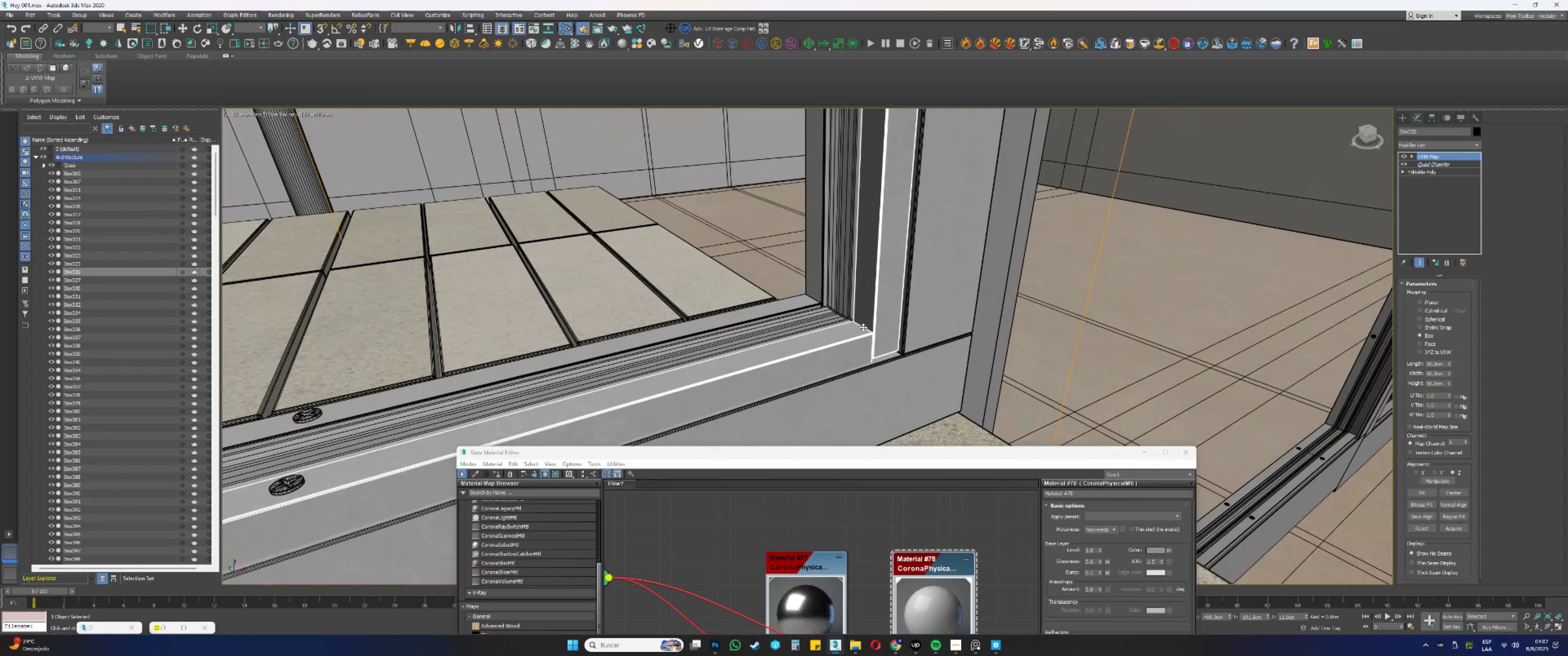 
left_click([977, 643])
 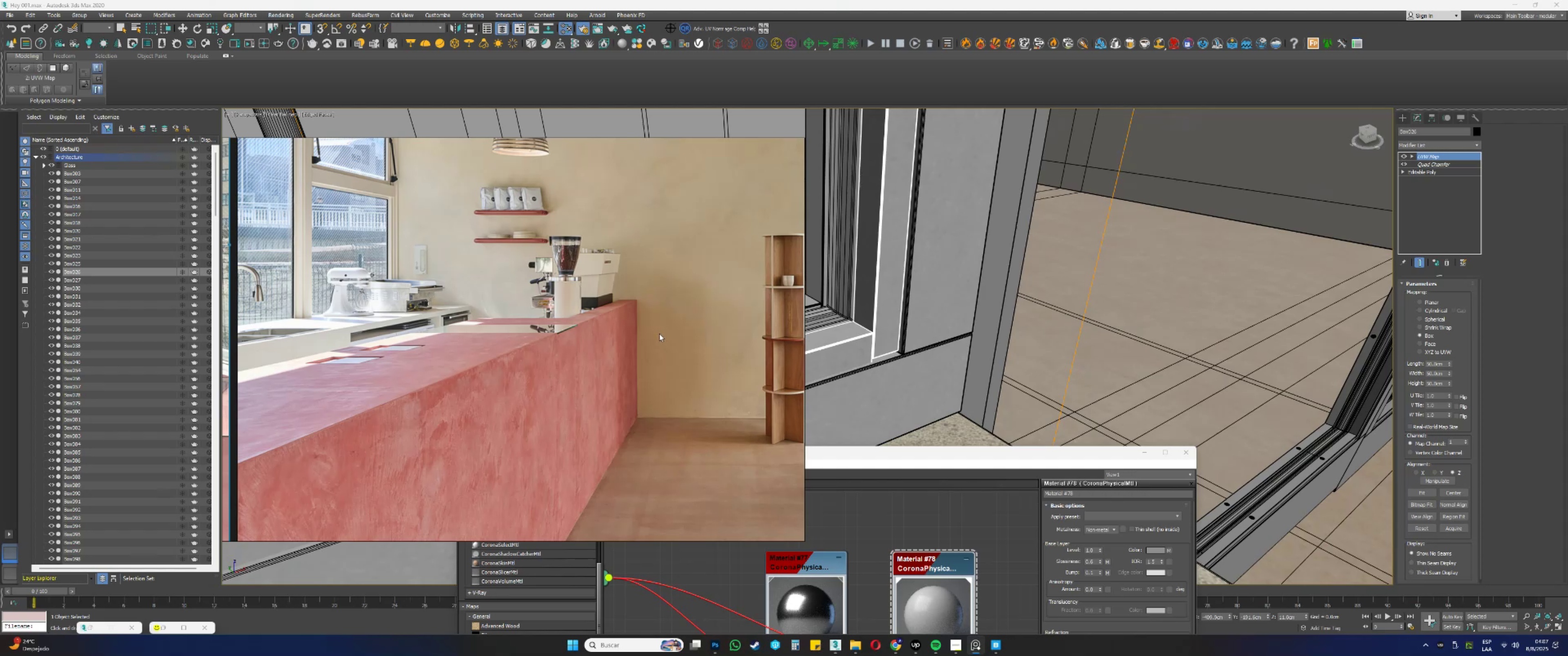 
scroll: coordinate [653, 332], scroll_direction: down, amount: 9.0
 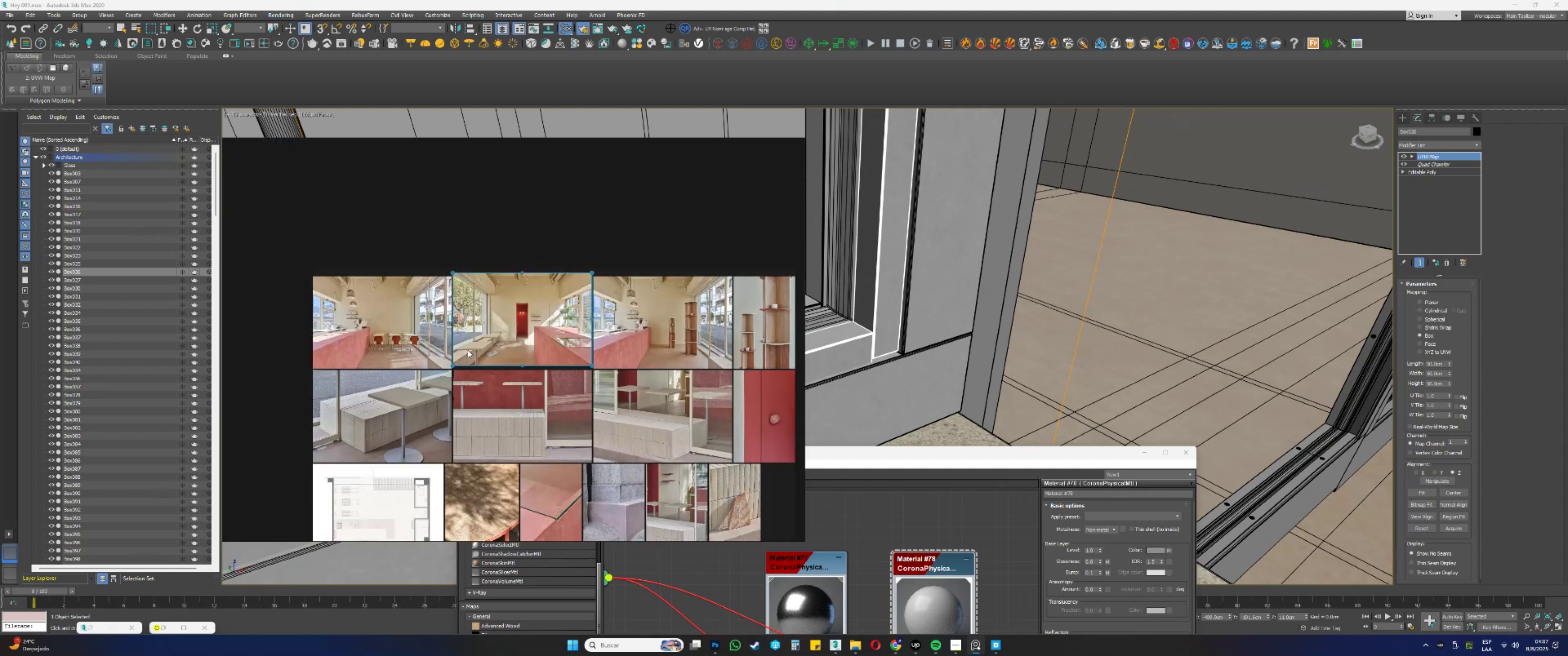 
scroll: coordinate [487, 357], scroll_direction: up, amount: 15.0
 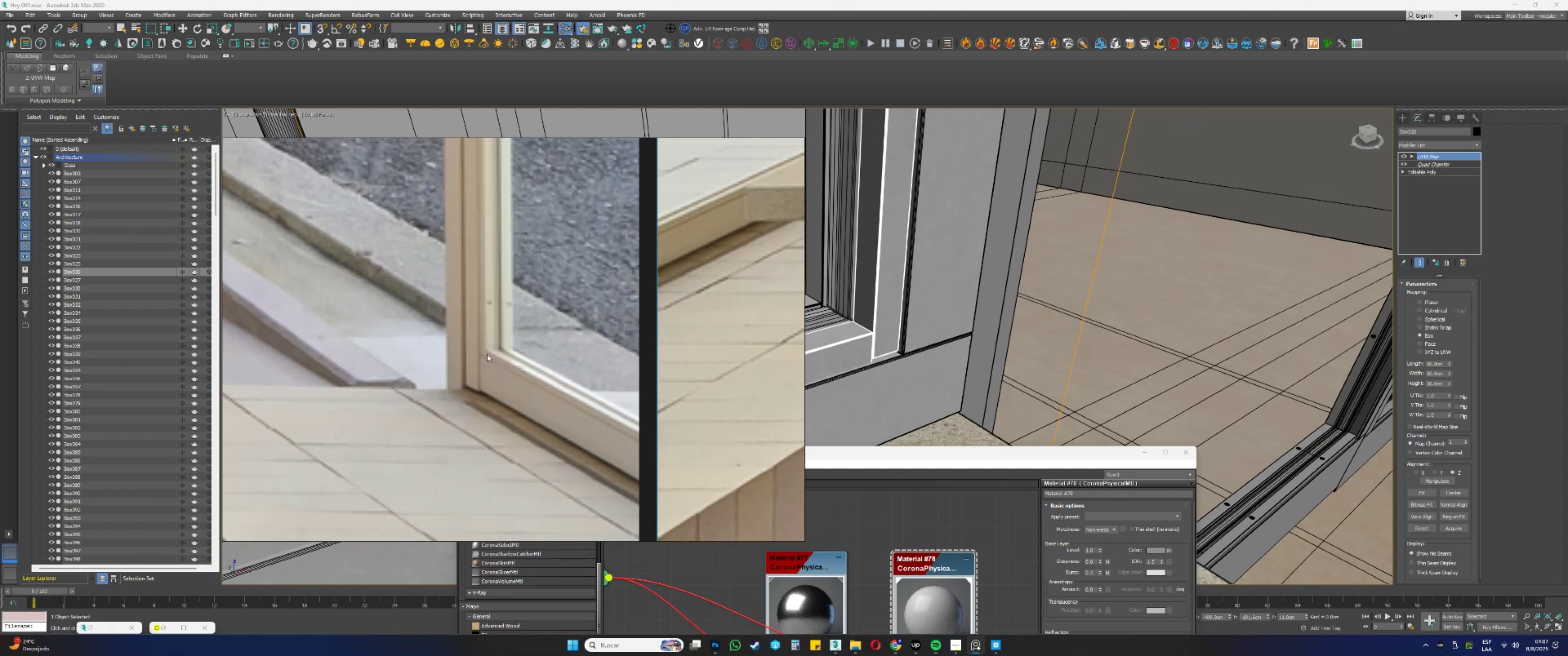 
scroll: coordinate [491, 353], scroll_direction: down, amount: 3.0
 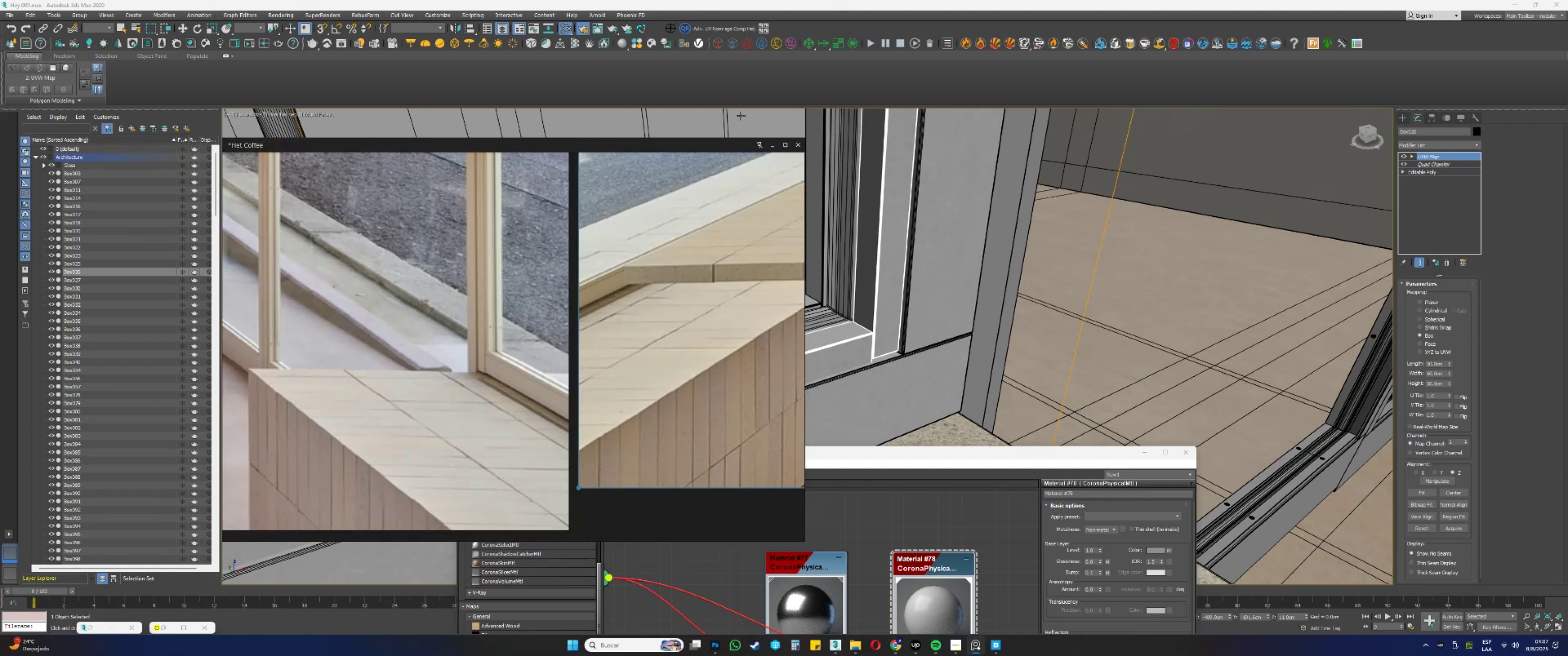 
left_click([770, 143])
 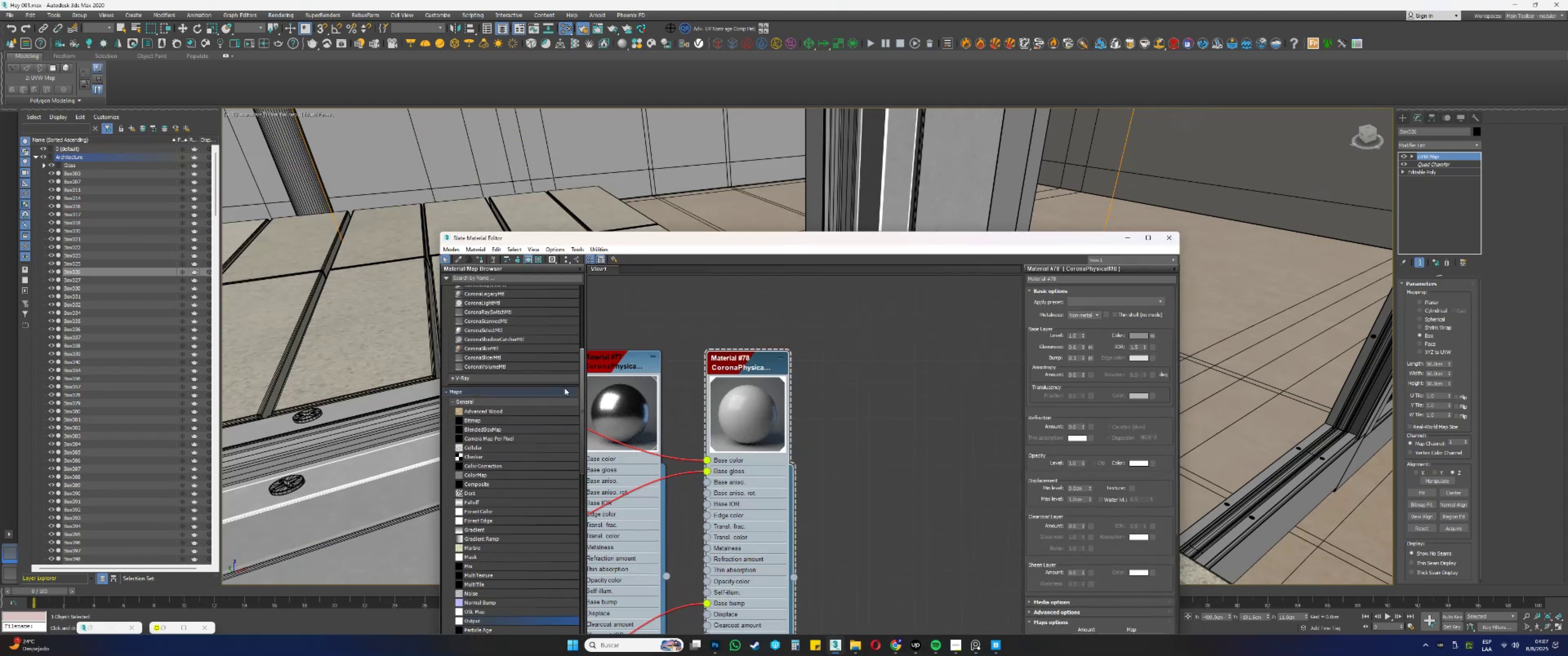 
scroll: coordinate [495, 341], scroll_direction: up, amount: 3.0
 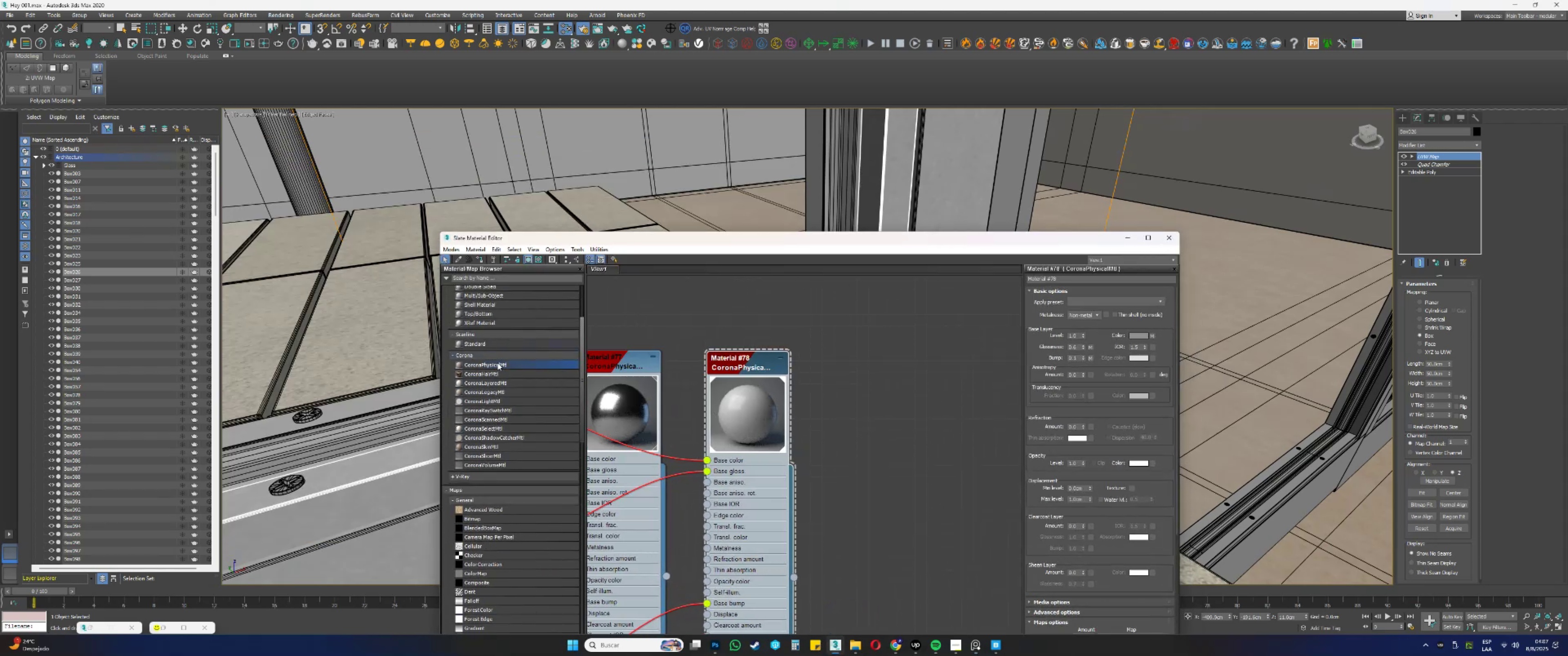 
mouse_move([851, 369])
 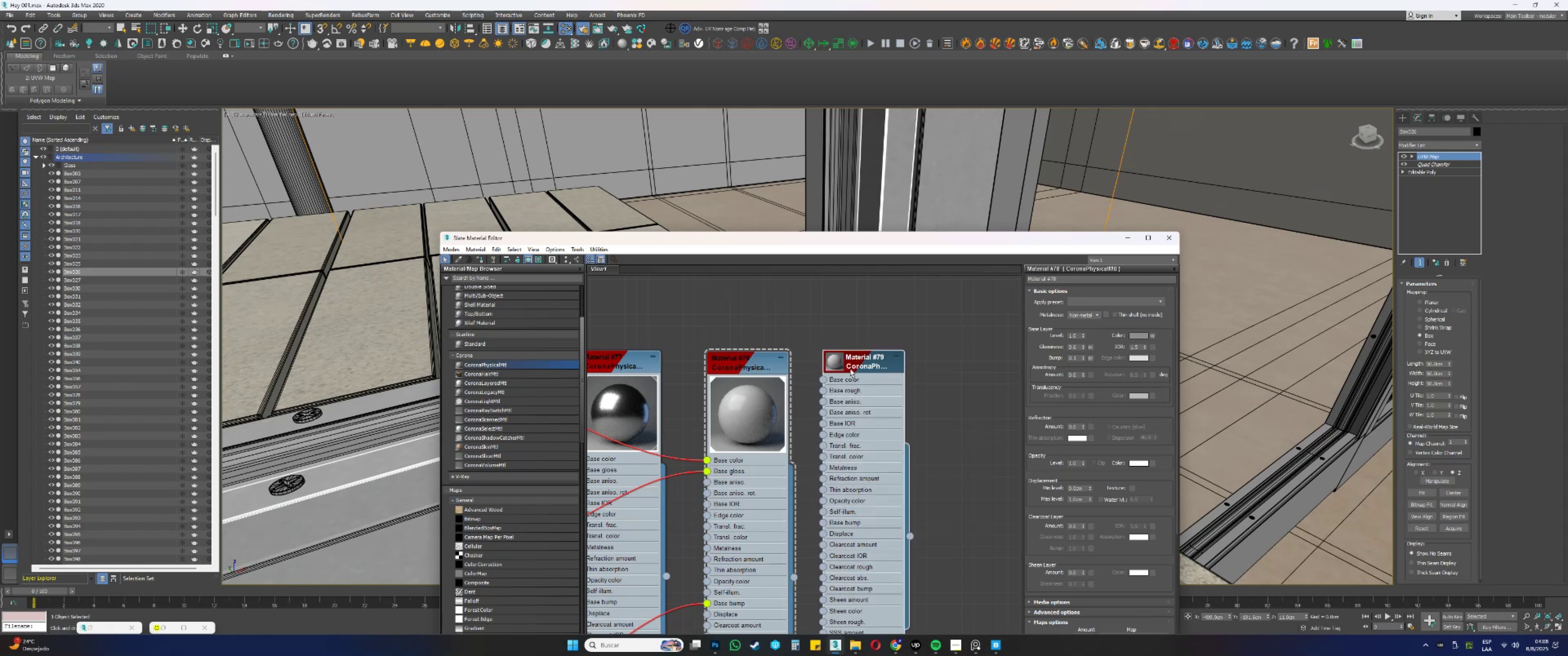 
double_click([851, 368])
 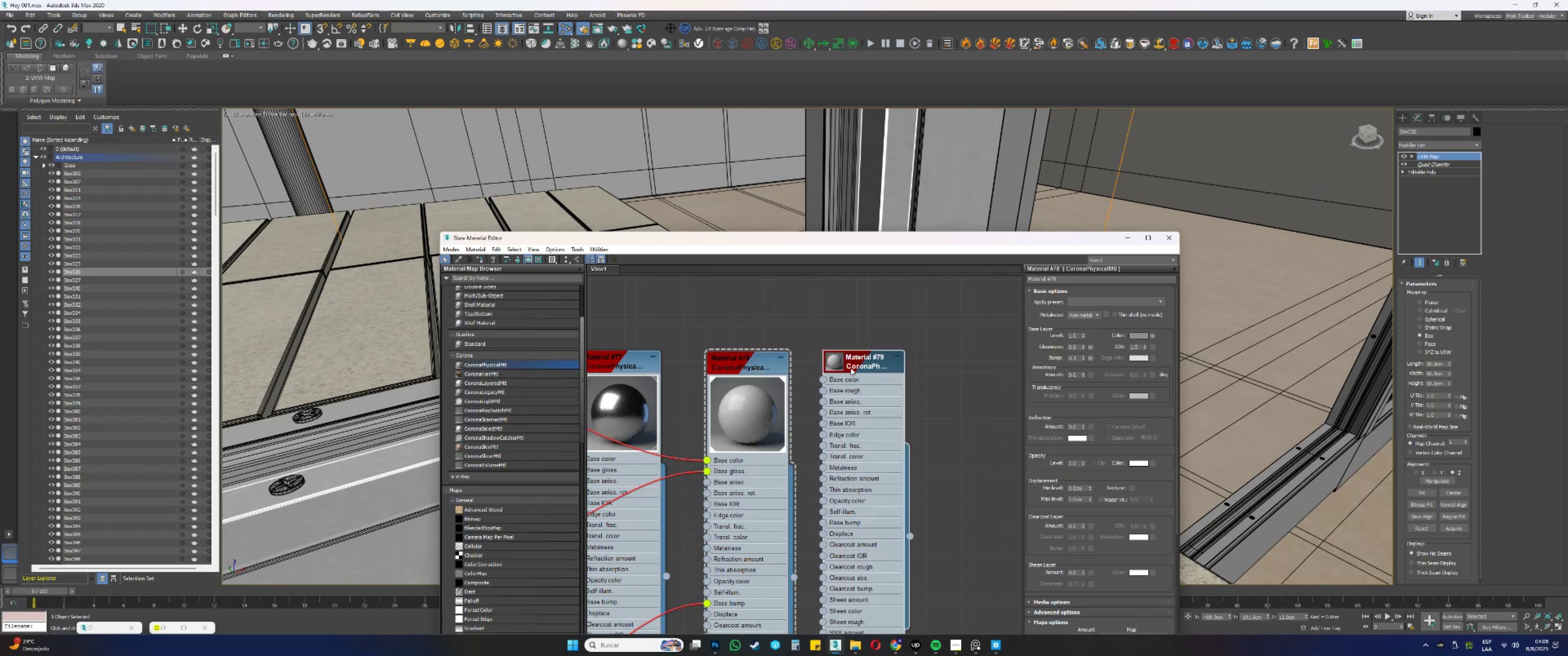 
triple_click([851, 368])
 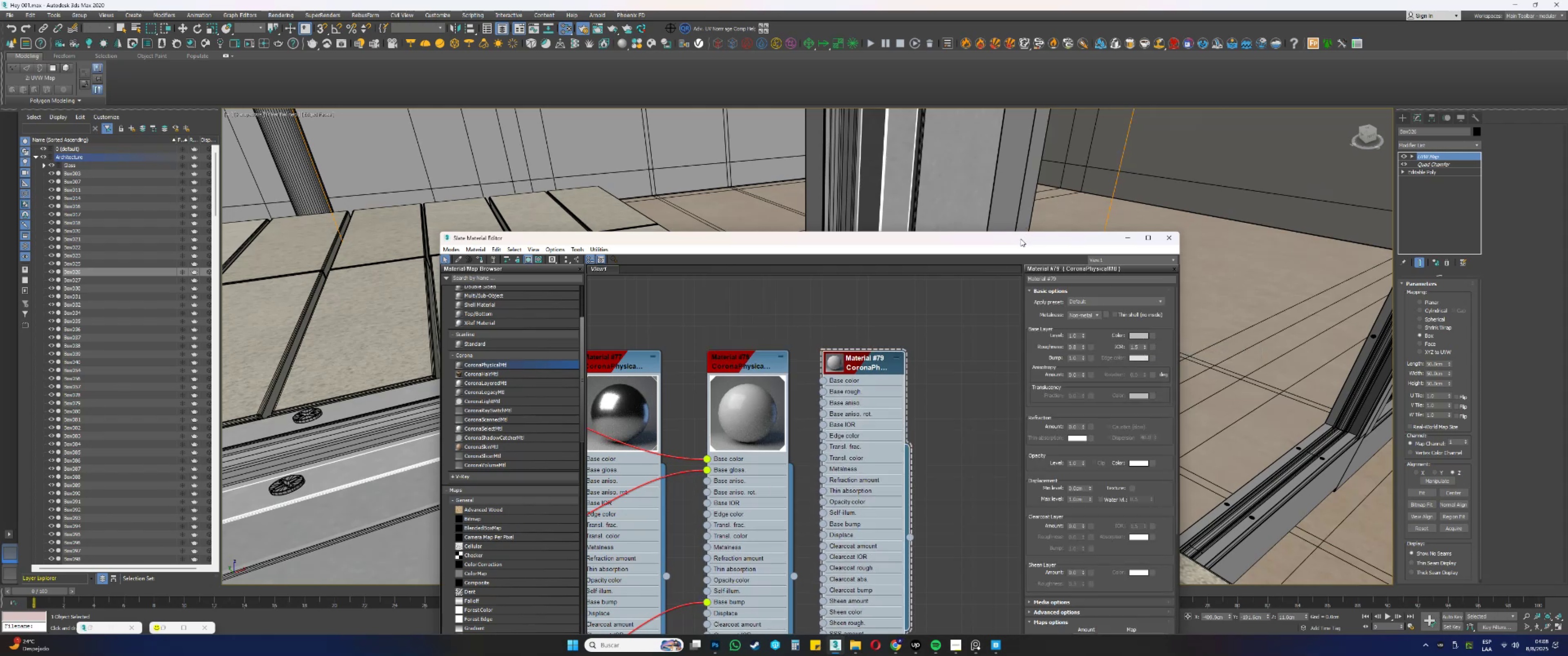 
scroll: coordinate [841, 312], scroll_direction: up, amount: 3.0
 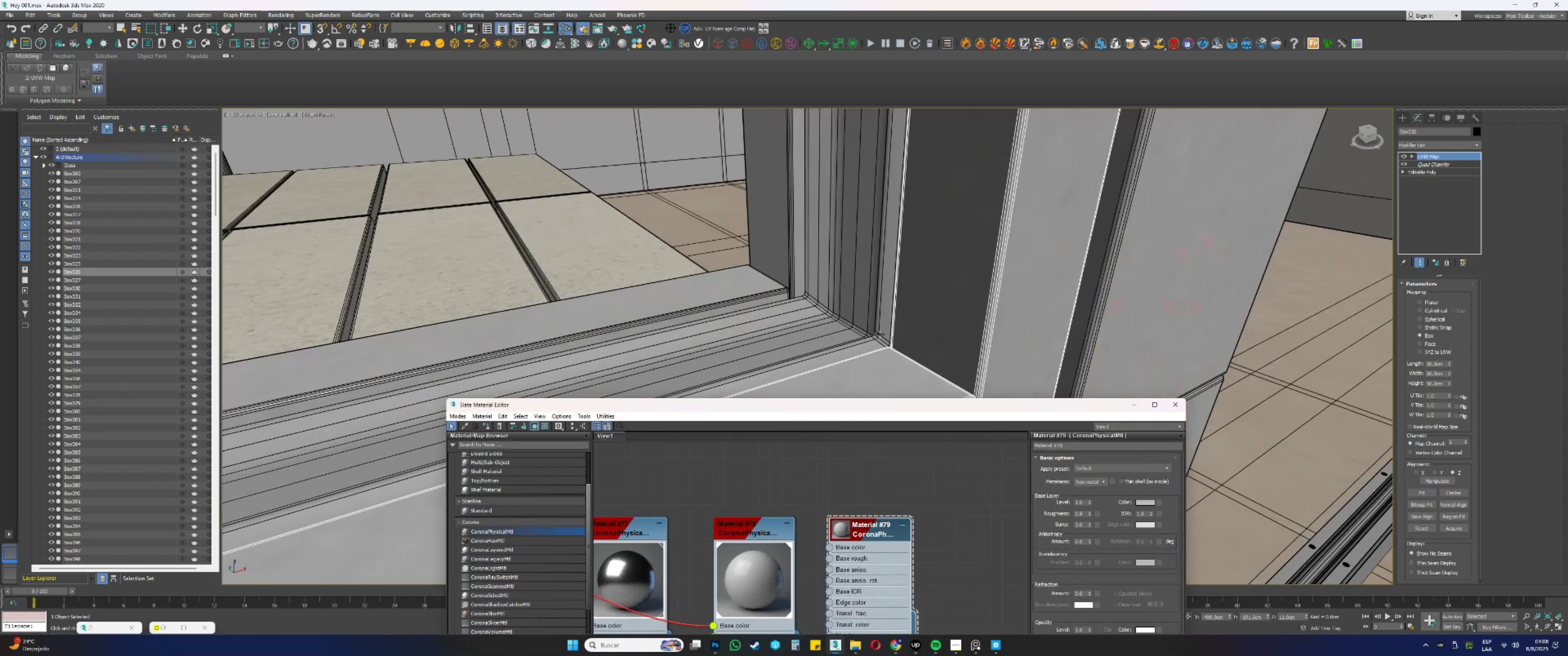 
left_click([881, 338])
 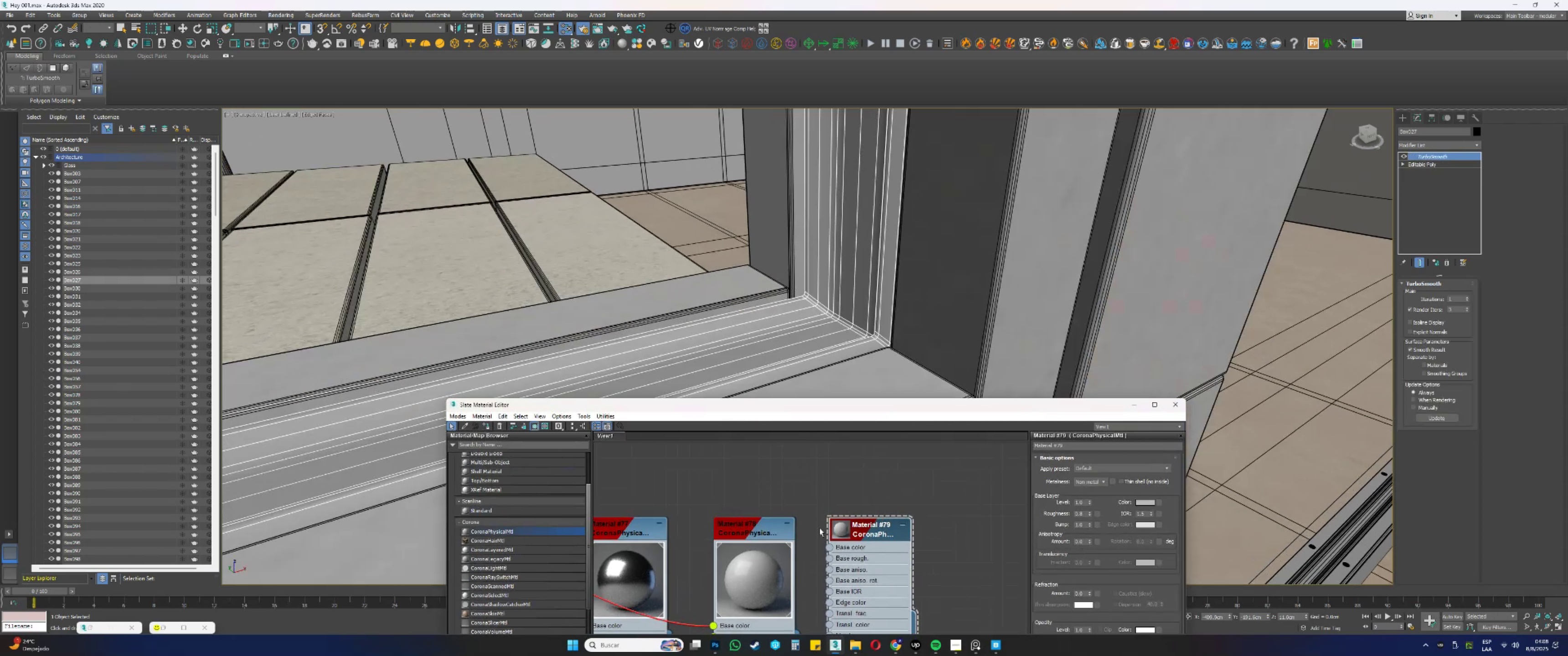 
left_click([484, 425])
 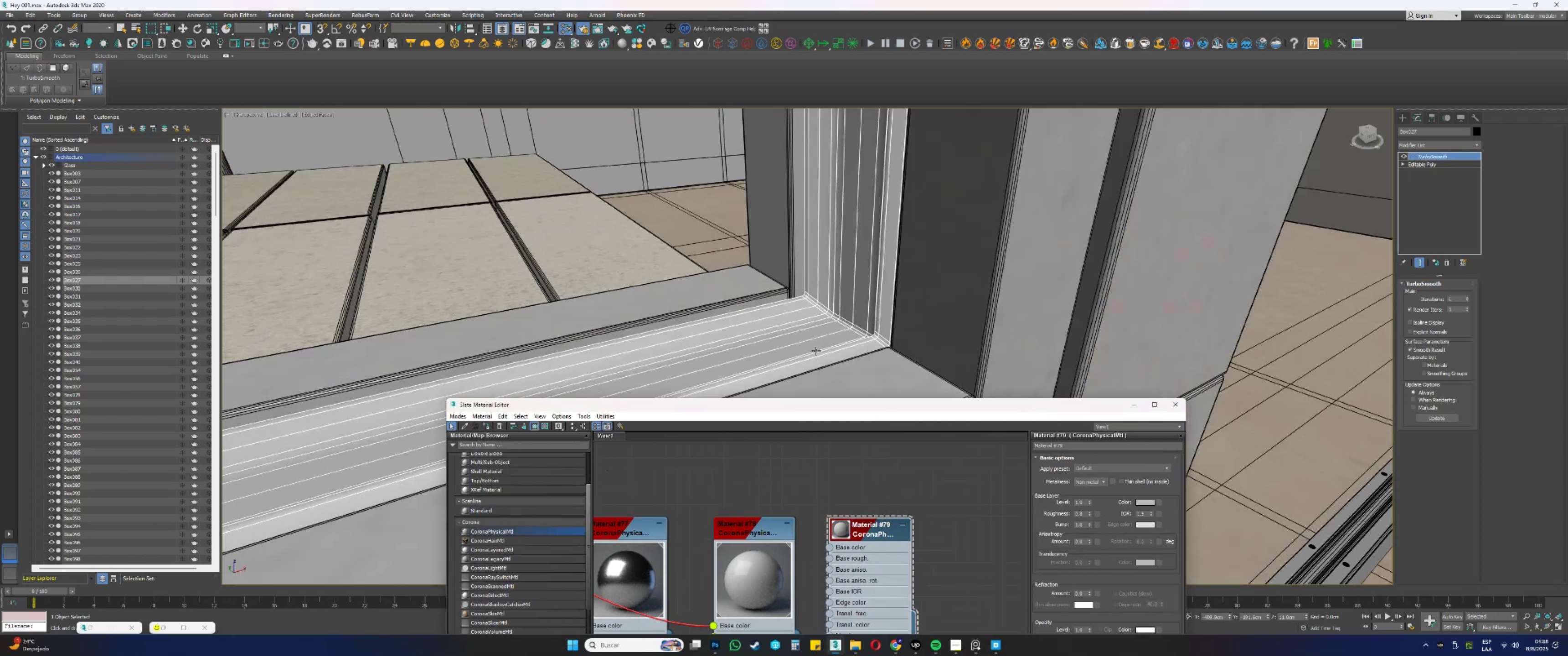 
scroll: coordinate [986, 298], scroll_direction: down, amount: 9.0
 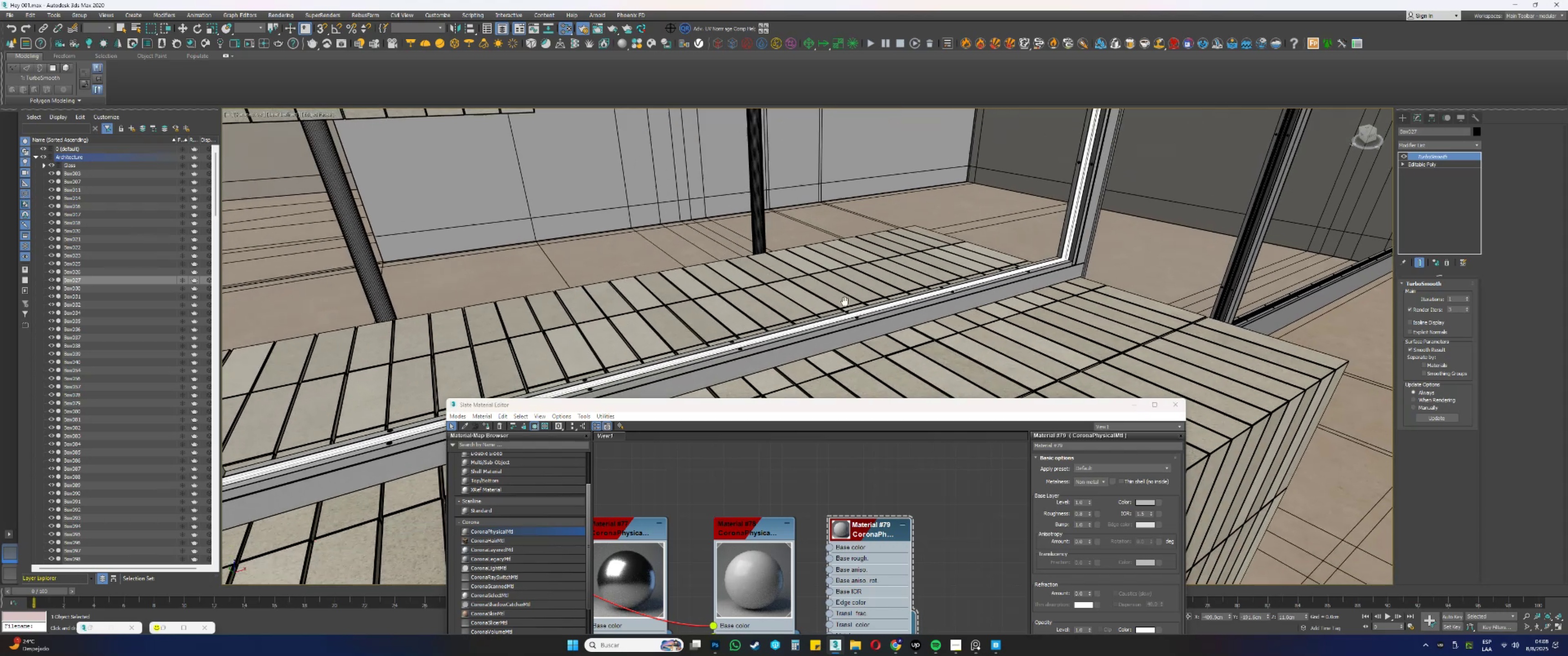 
key(Alt+AltLeft)
 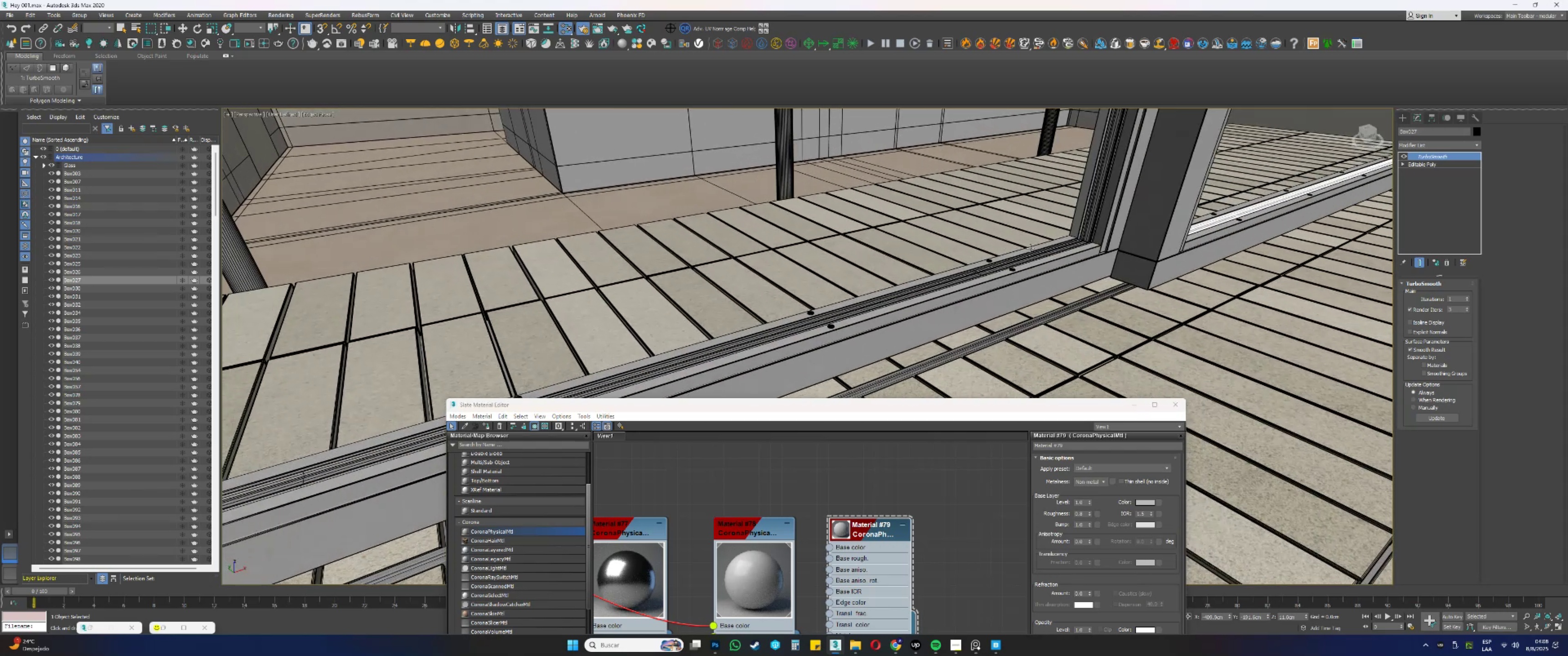 
scroll: coordinate [1043, 259], scroll_direction: up, amount: 5.0
 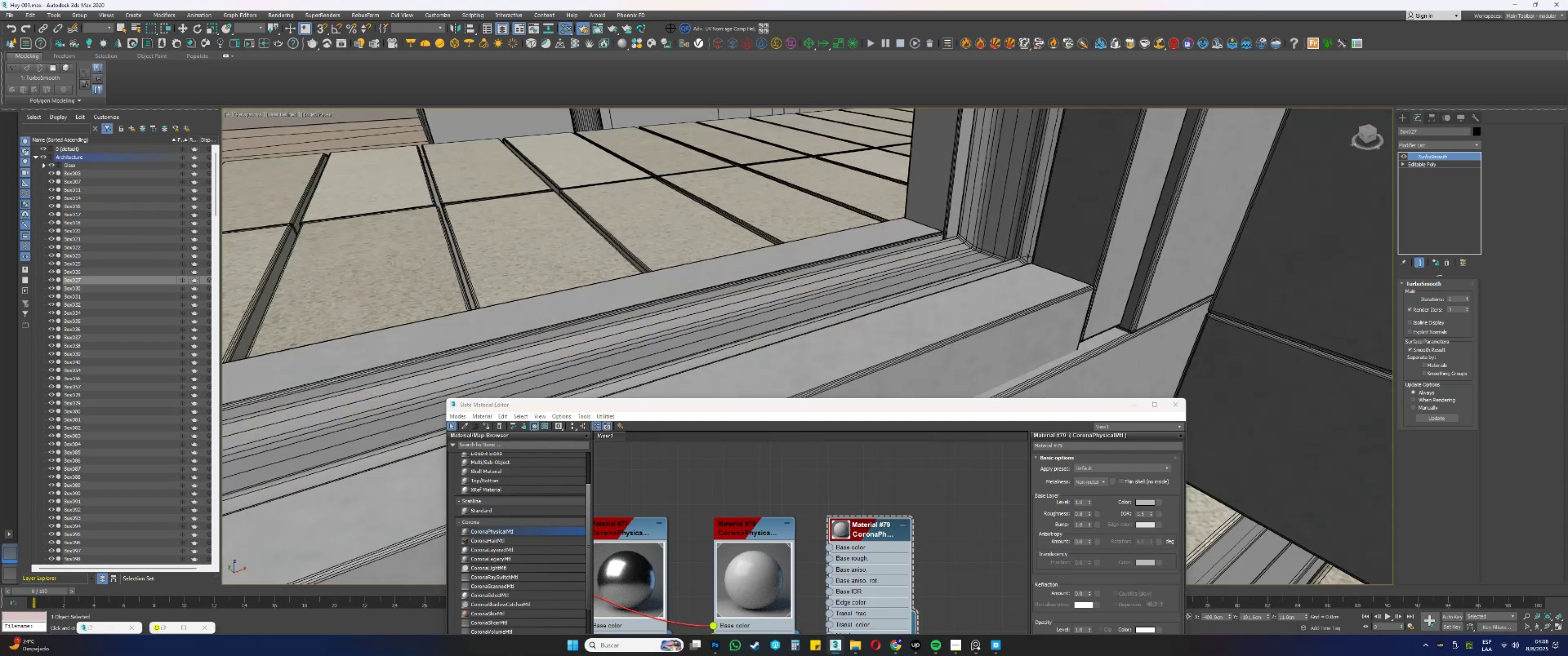 
left_click([1024, 258])
 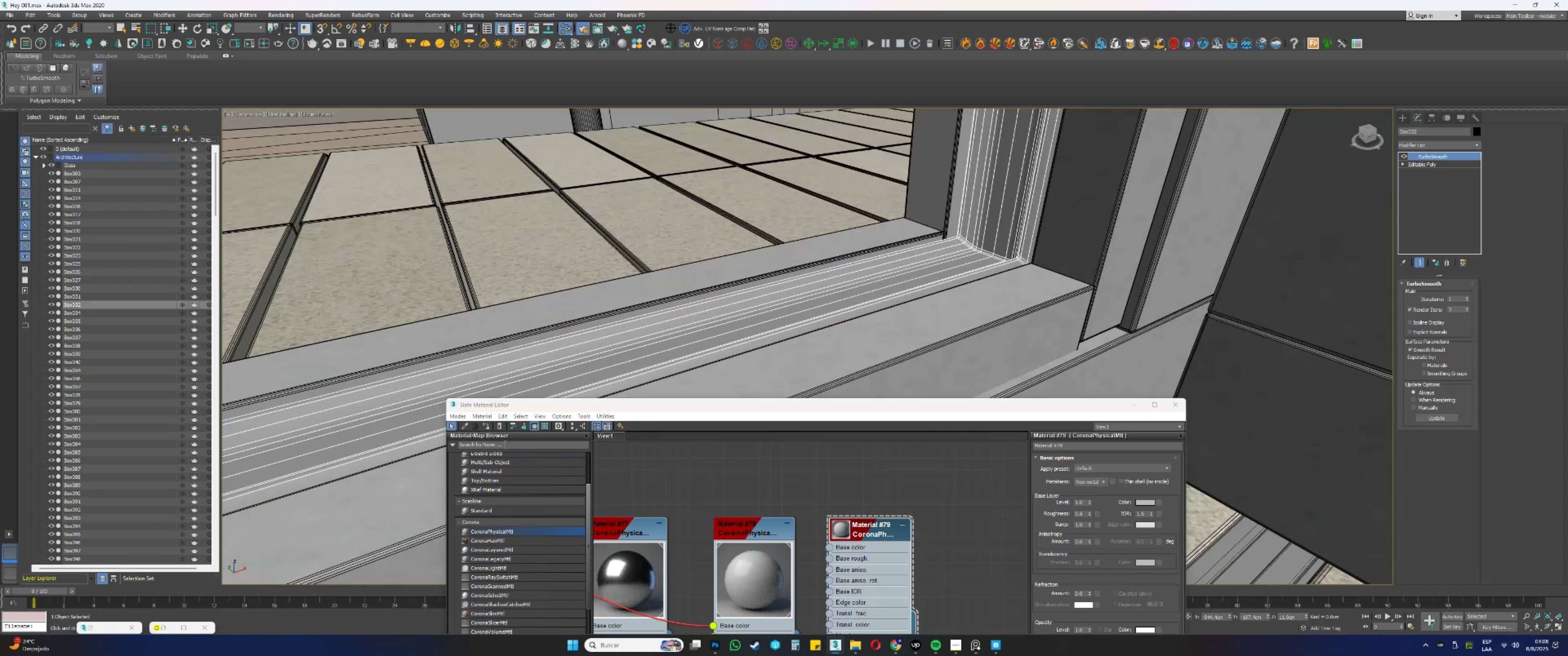 
left_click([485, 429])
 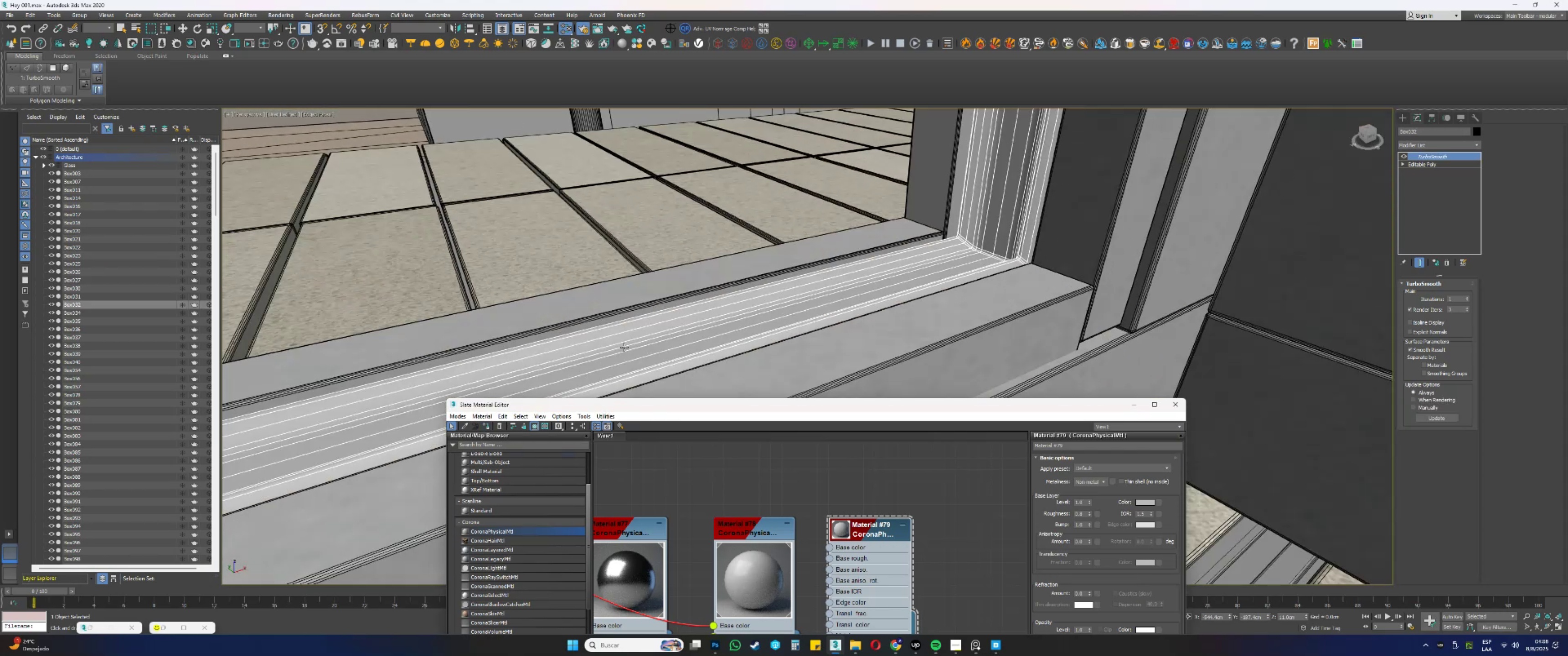 
scroll: coordinate [661, 308], scroll_direction: down, amount: 6.0
 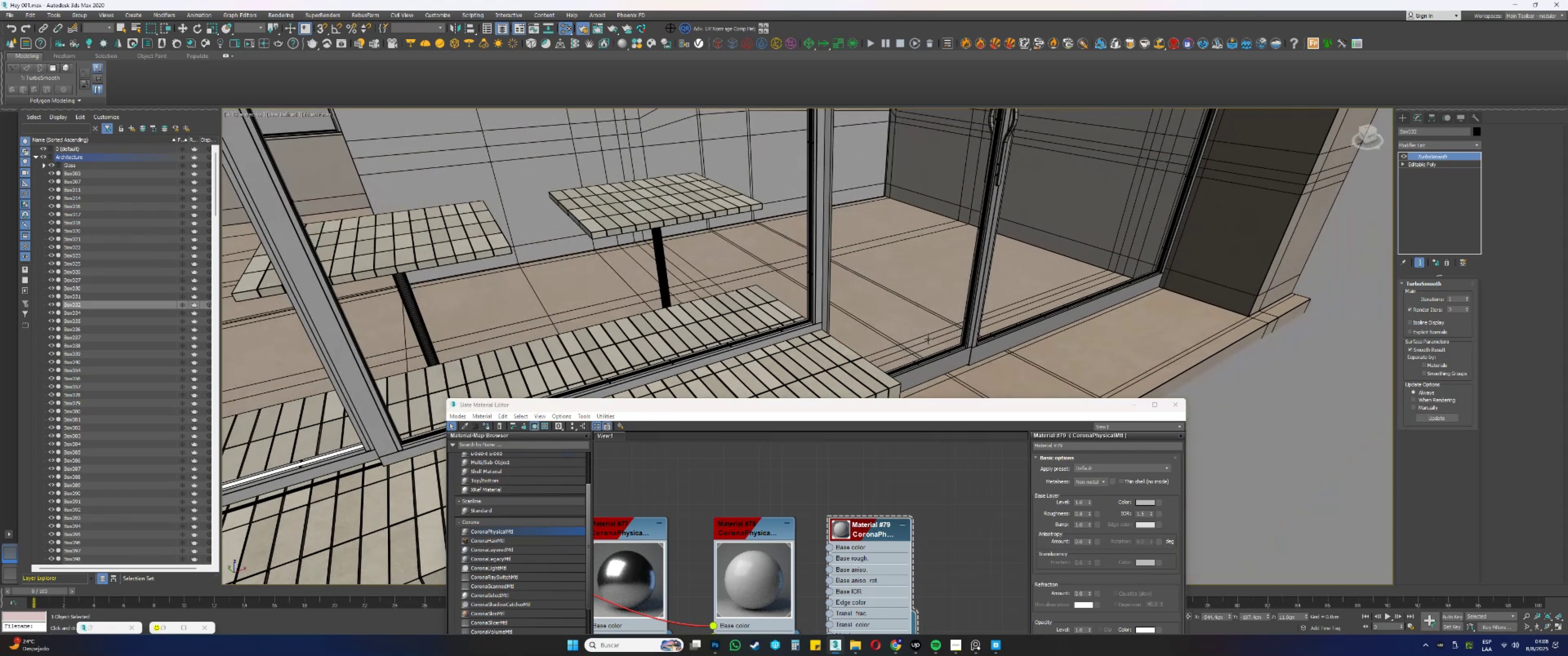 
scroll: coordinate [966, 314], scroll_direction: up, amount: 8.0
 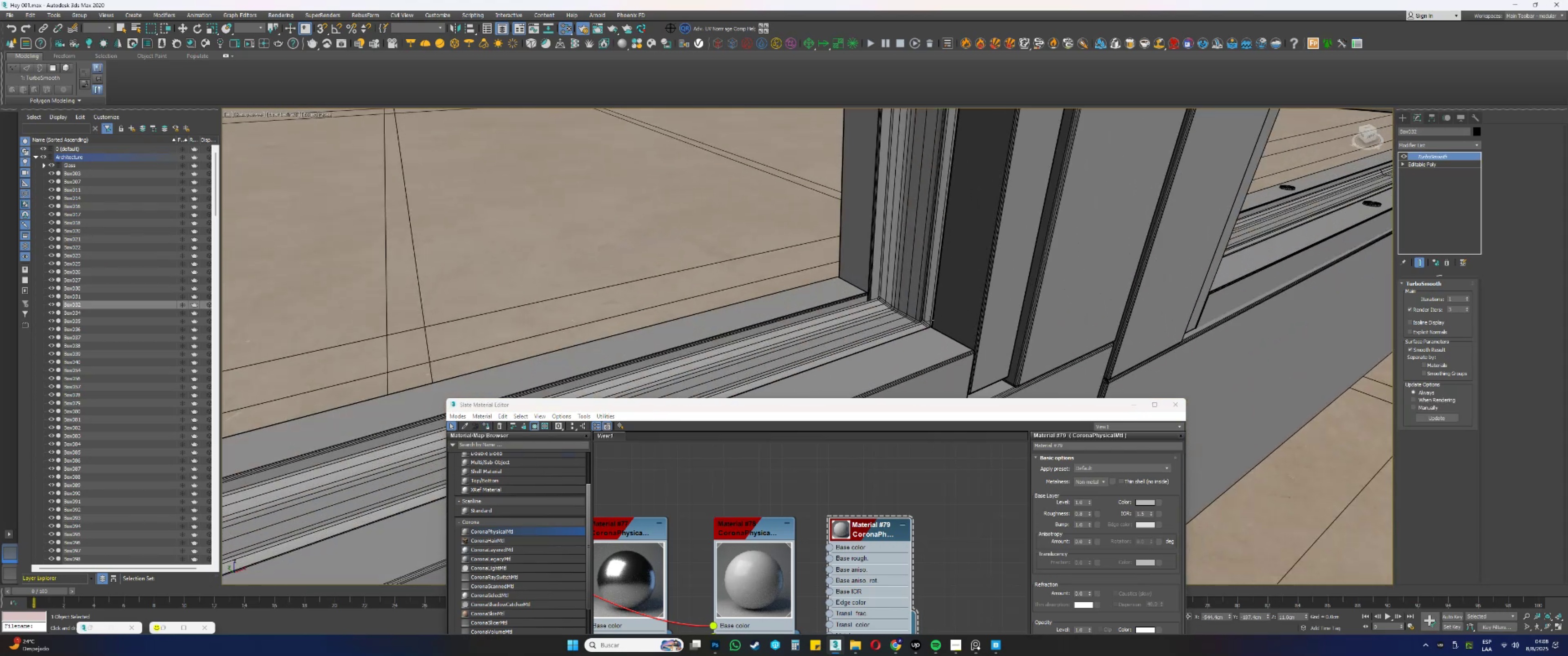 
left_click([925, 322])
 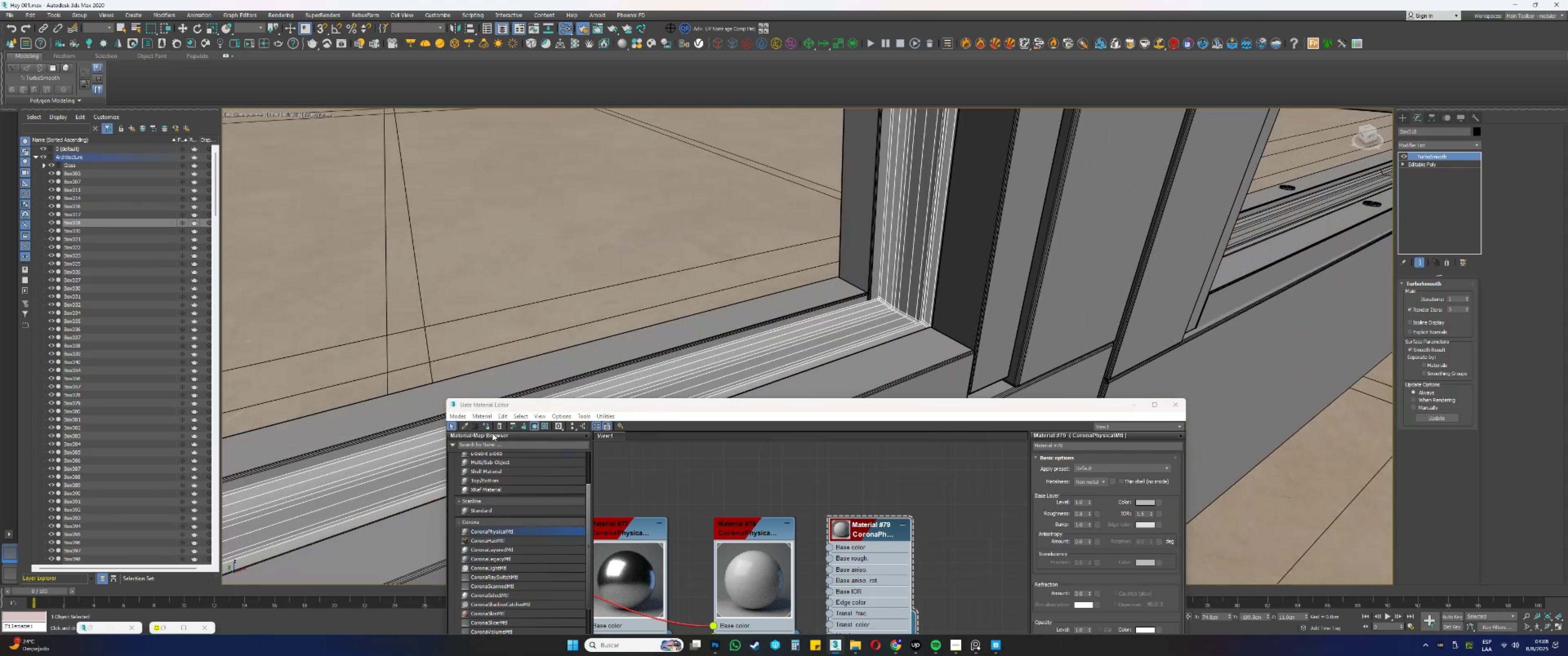 
left_click([485, 426])
 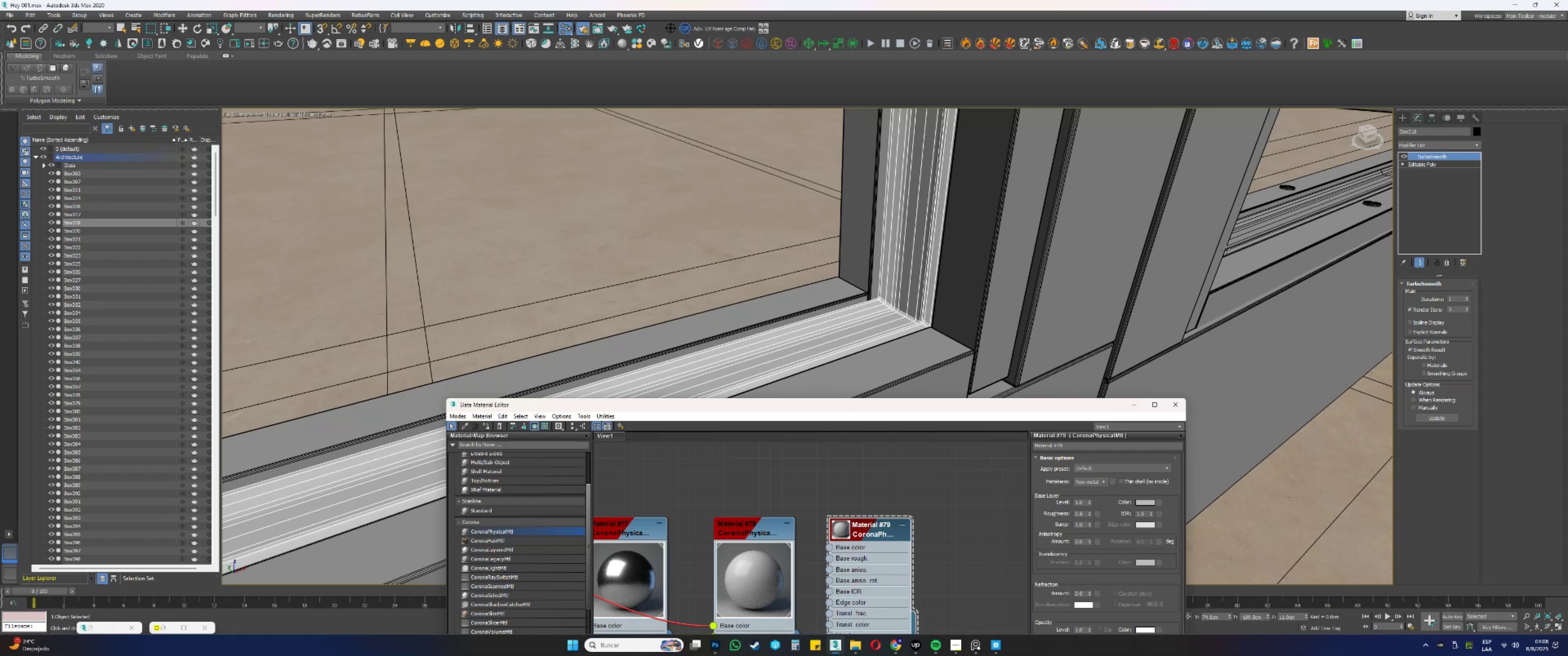 
left_click([1238, 246])
 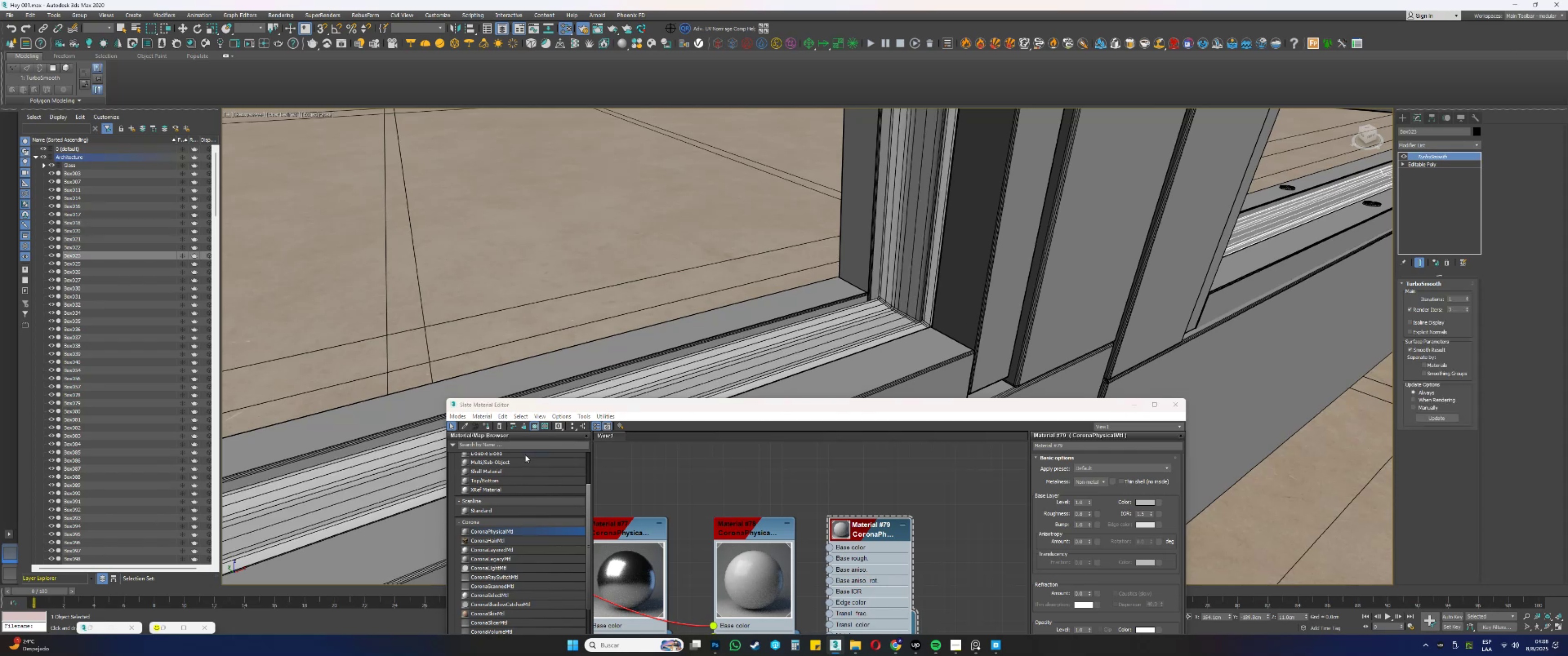 
left_click([486, 426])
 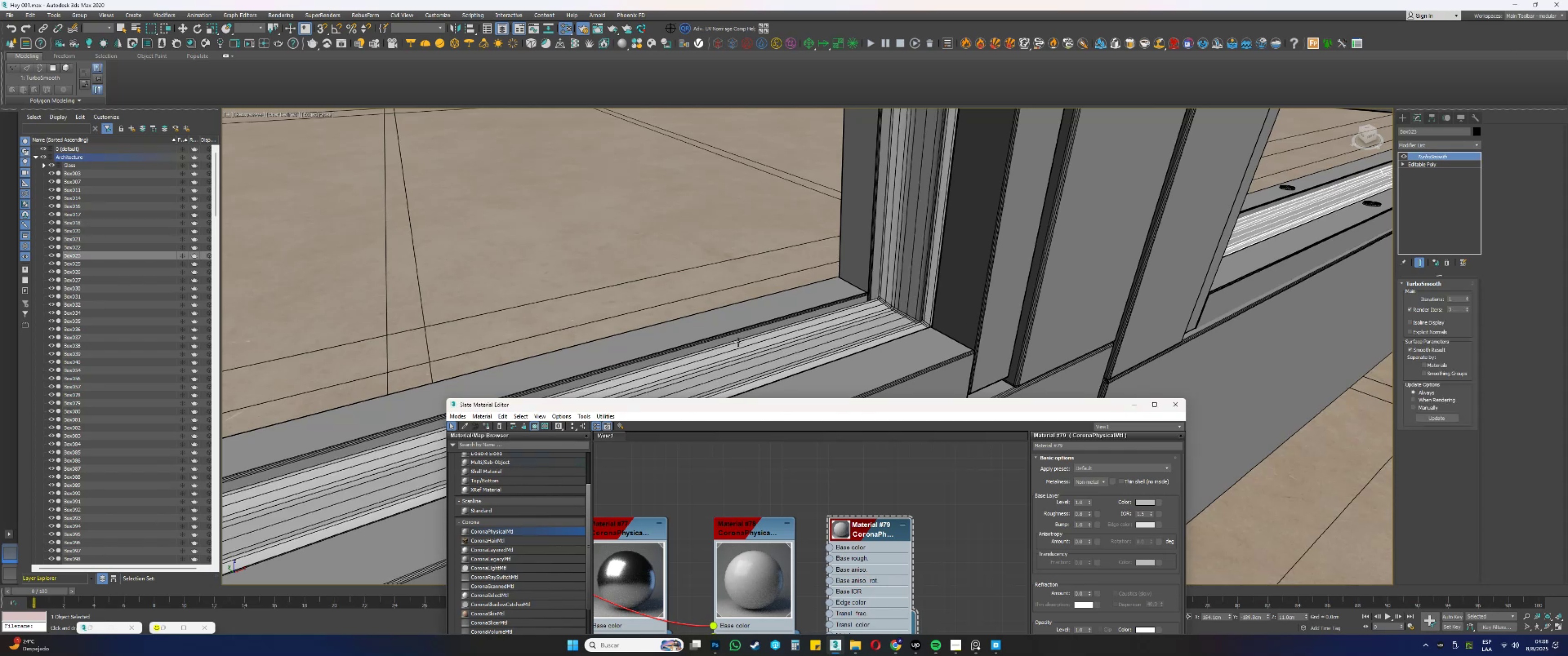 
scroll: coordinate [881, 294], scroll_direction: down, amount: 3.0
 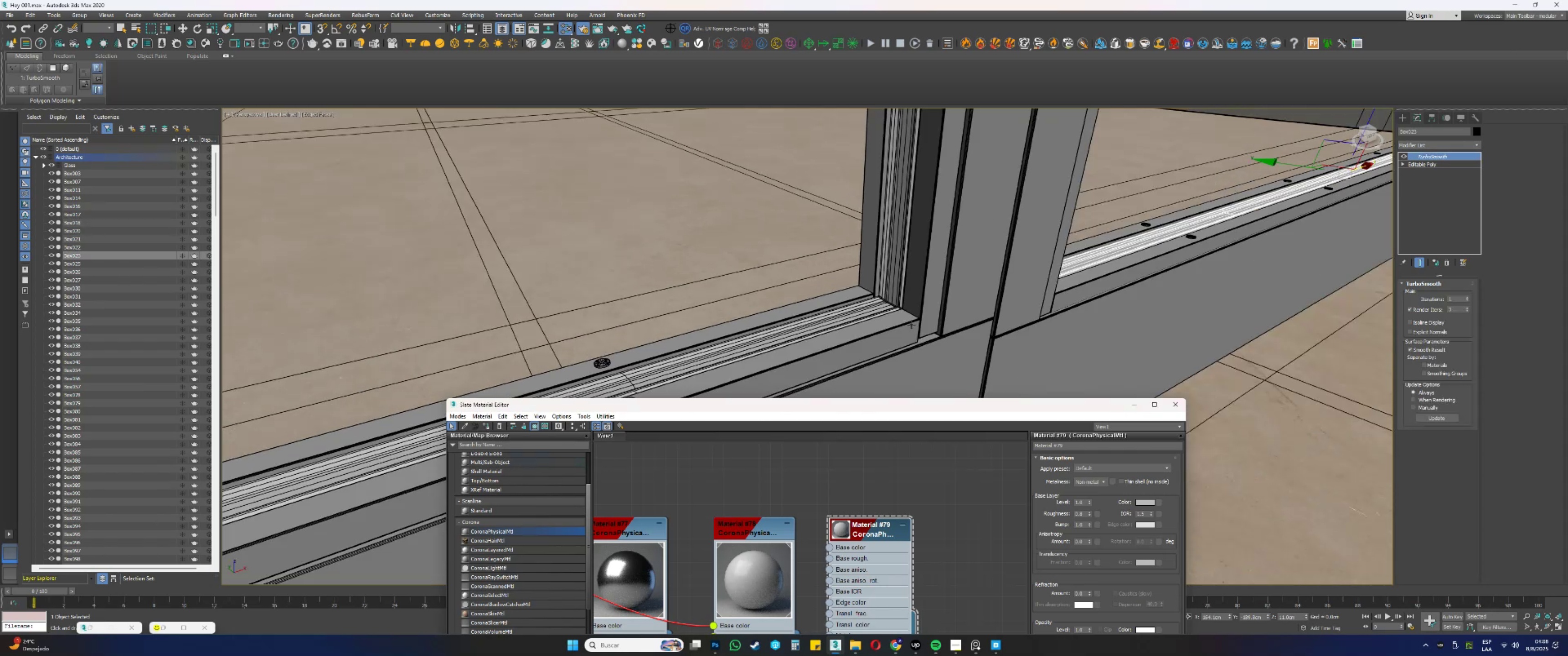 
left_click([919, 326])
 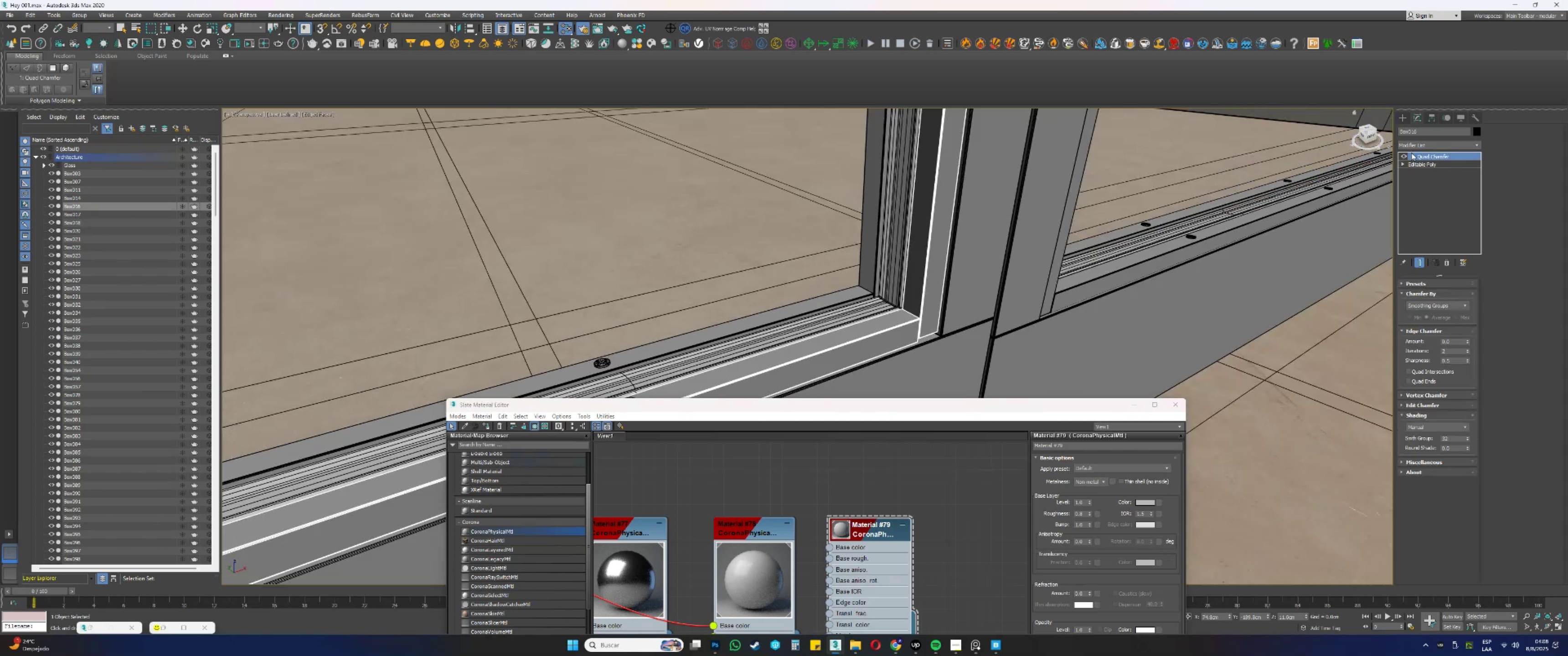 
right_click([1424, 155])
 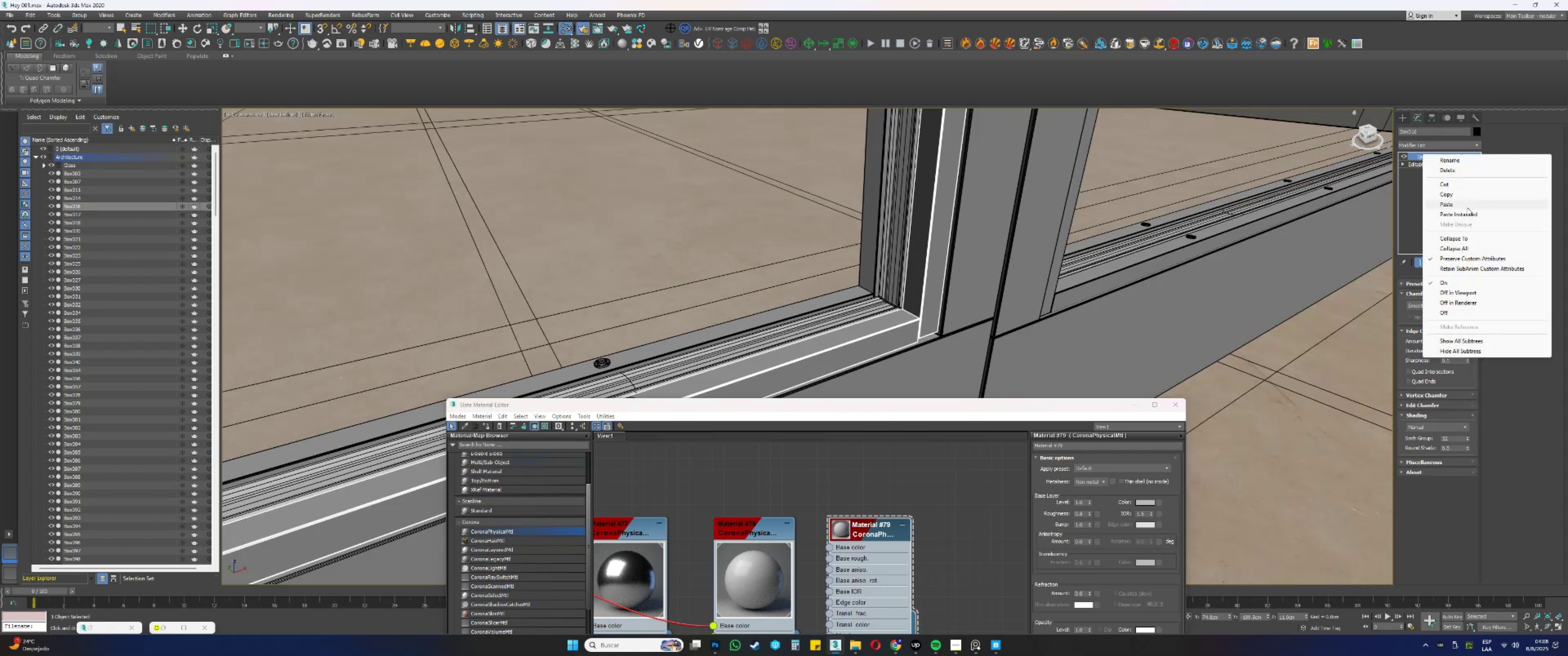 
left_click([1461, 215])
 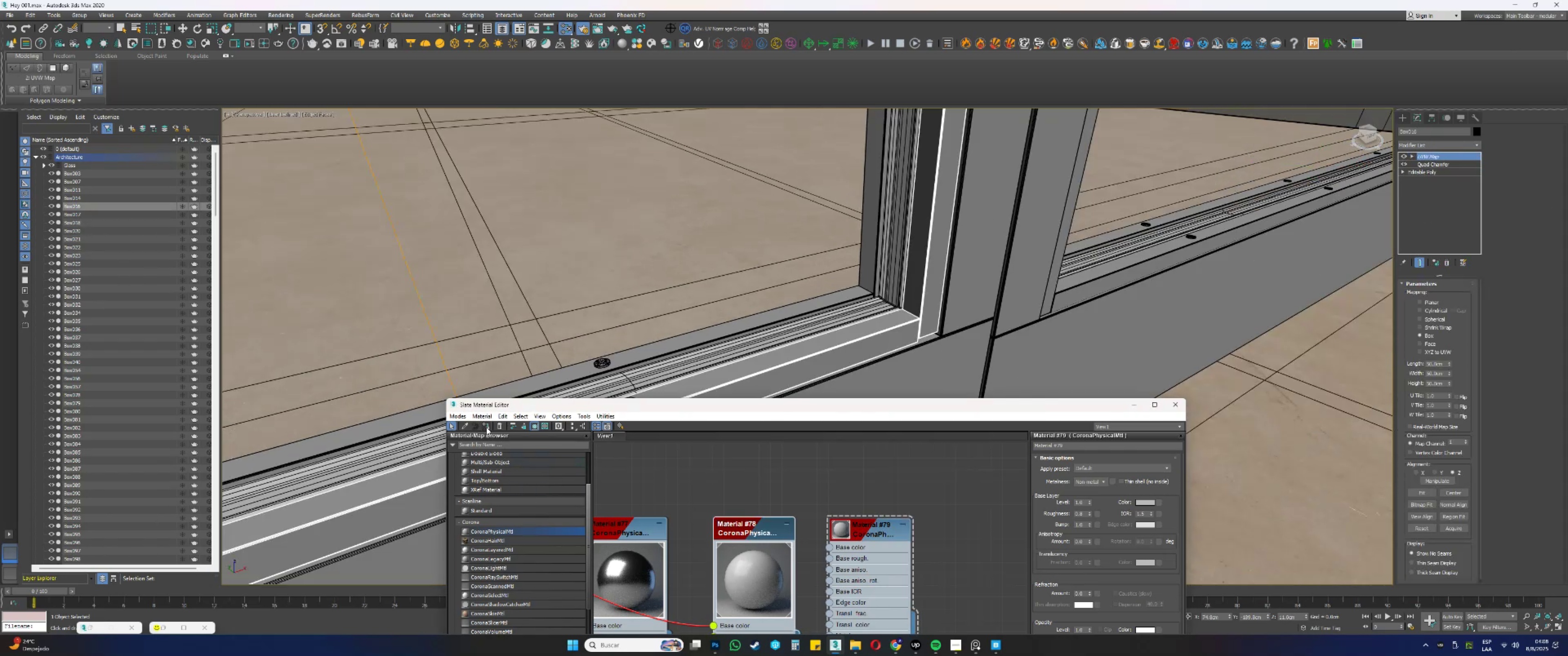 
left_click([958, 342])
 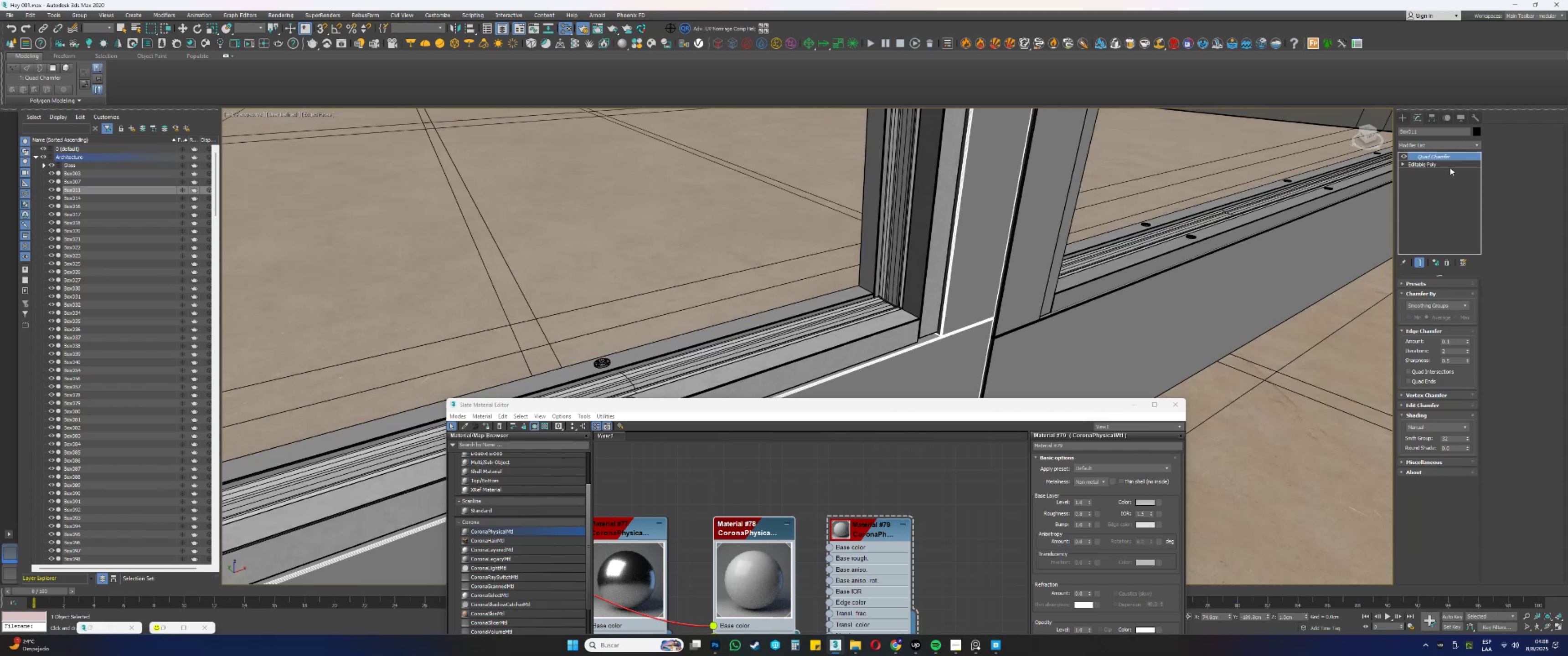 
right_click([1434, 156])
 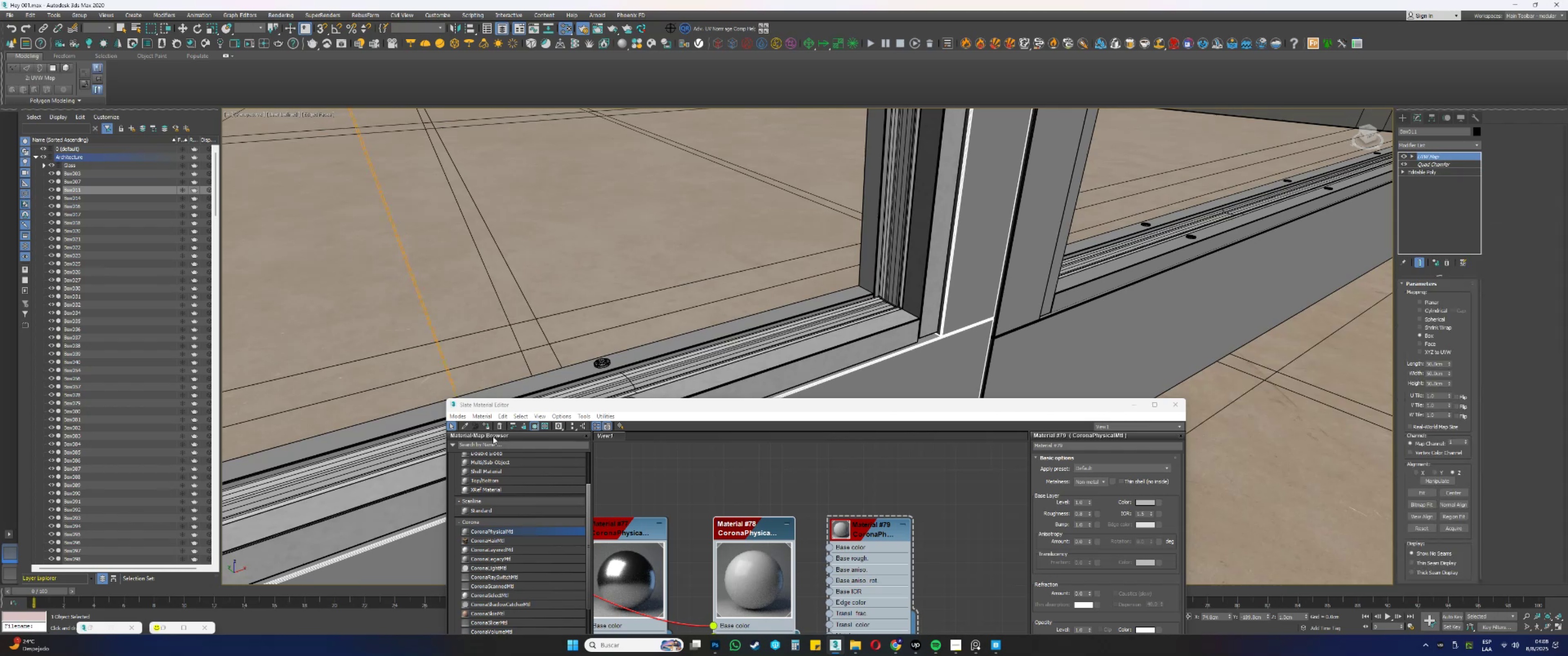 
left_click([485, 428])
 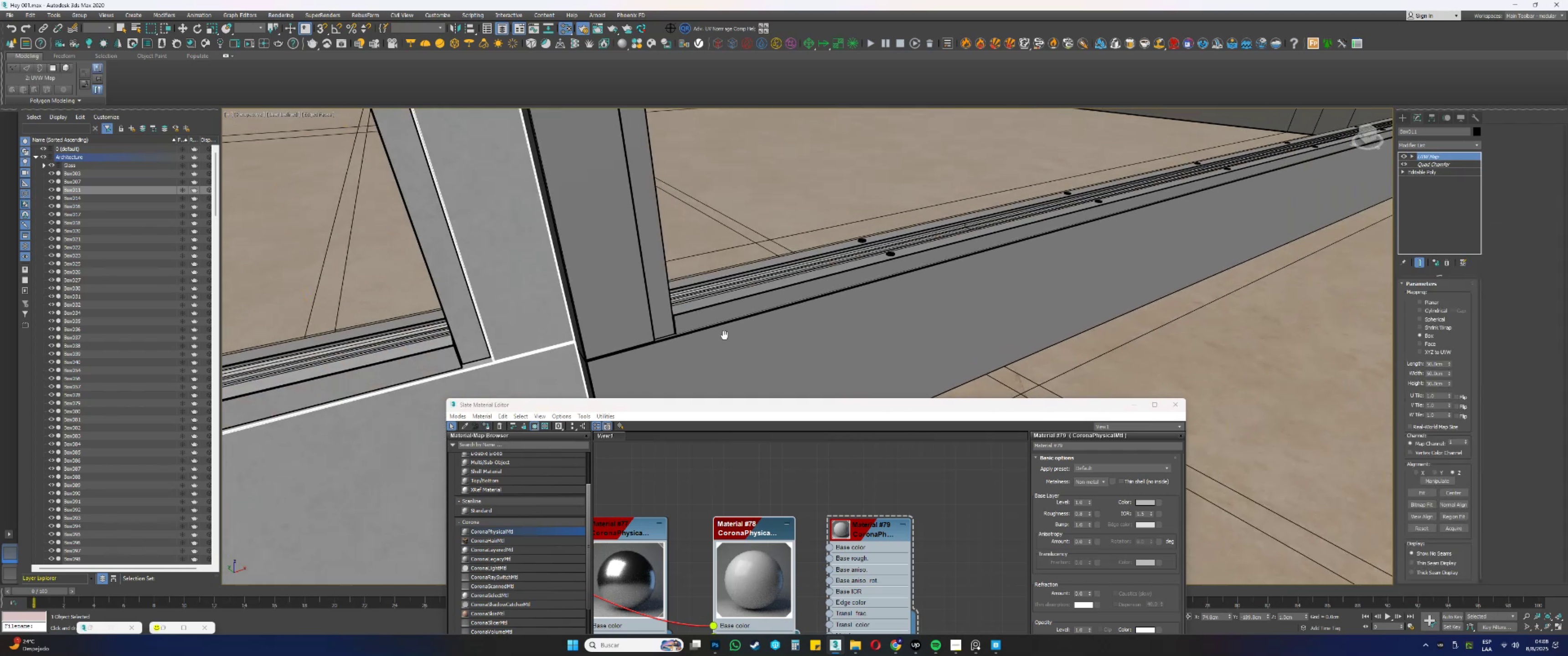 
left_click([727, 336])
 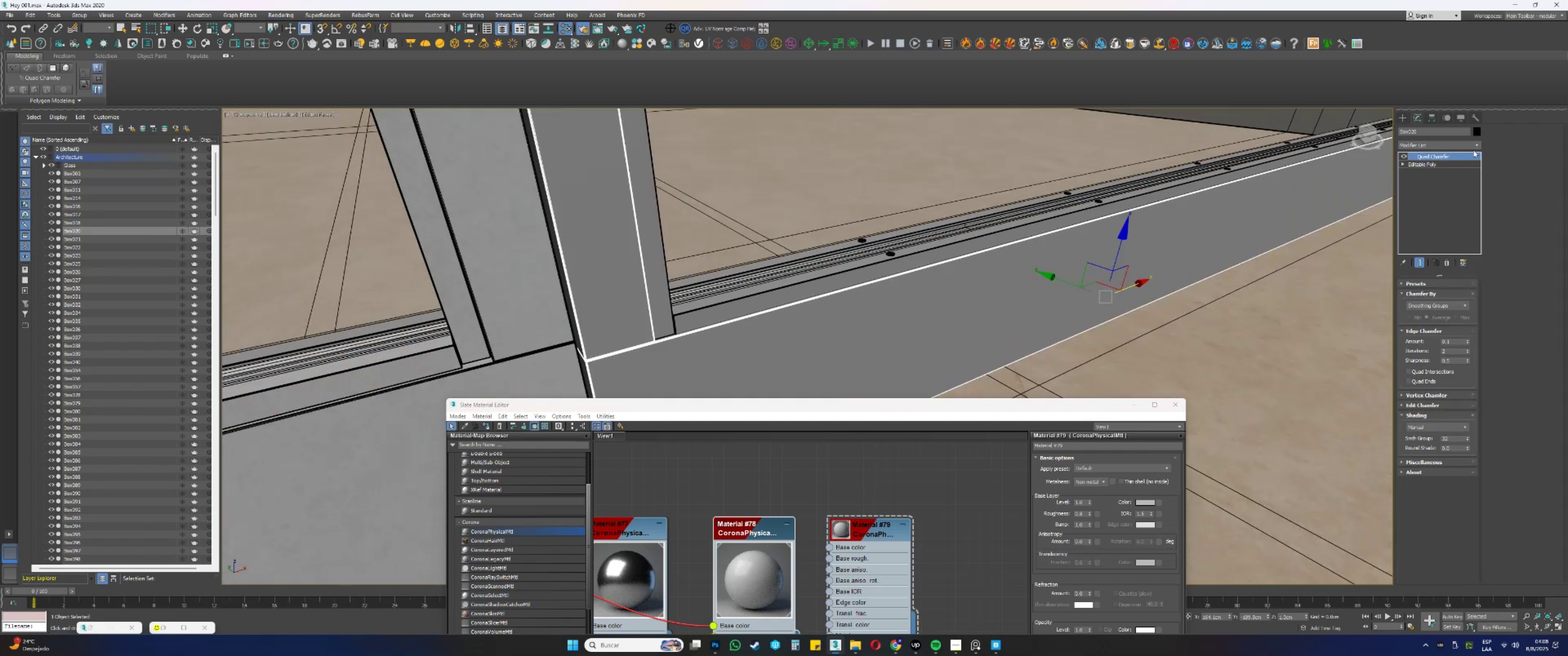 
right_click([1418, 156])
 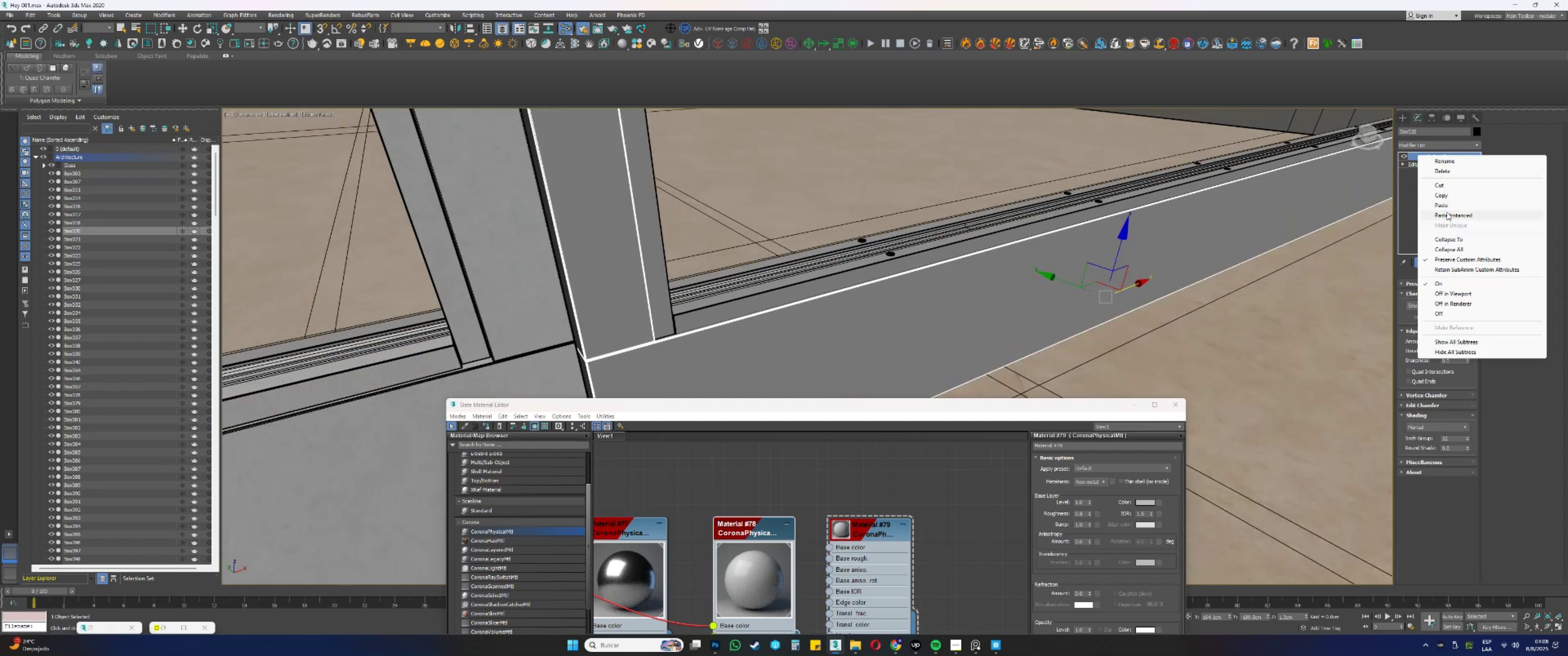 
left_click([1446, 214])
 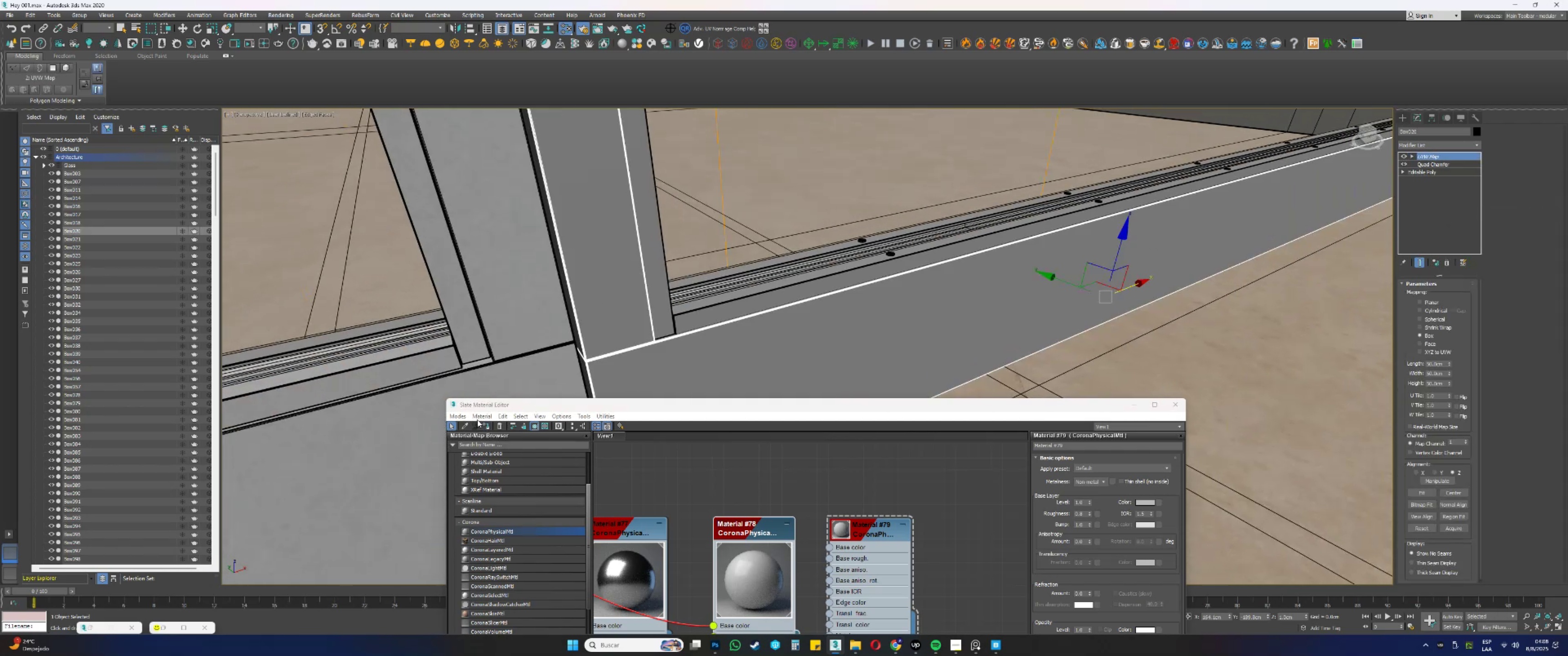 
left_click([485, 422])
 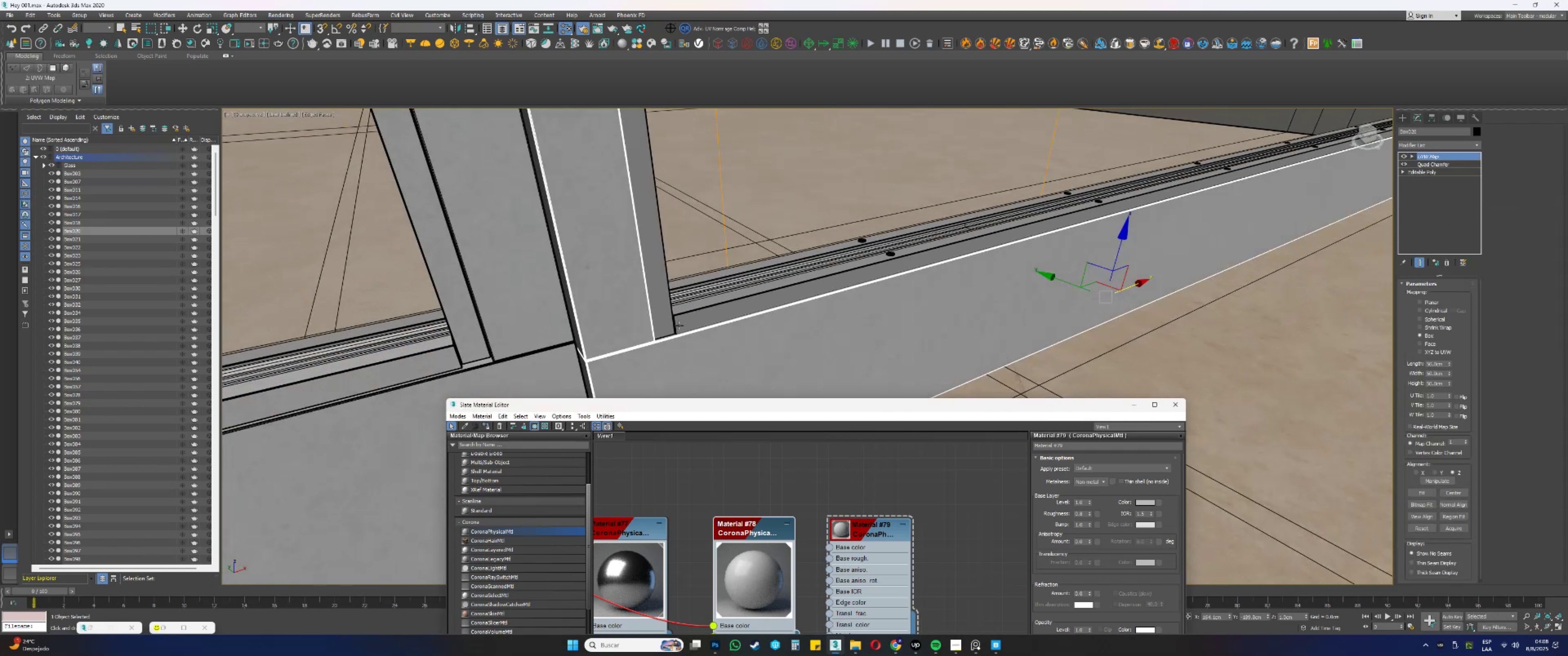 
left_click([679, 324])
 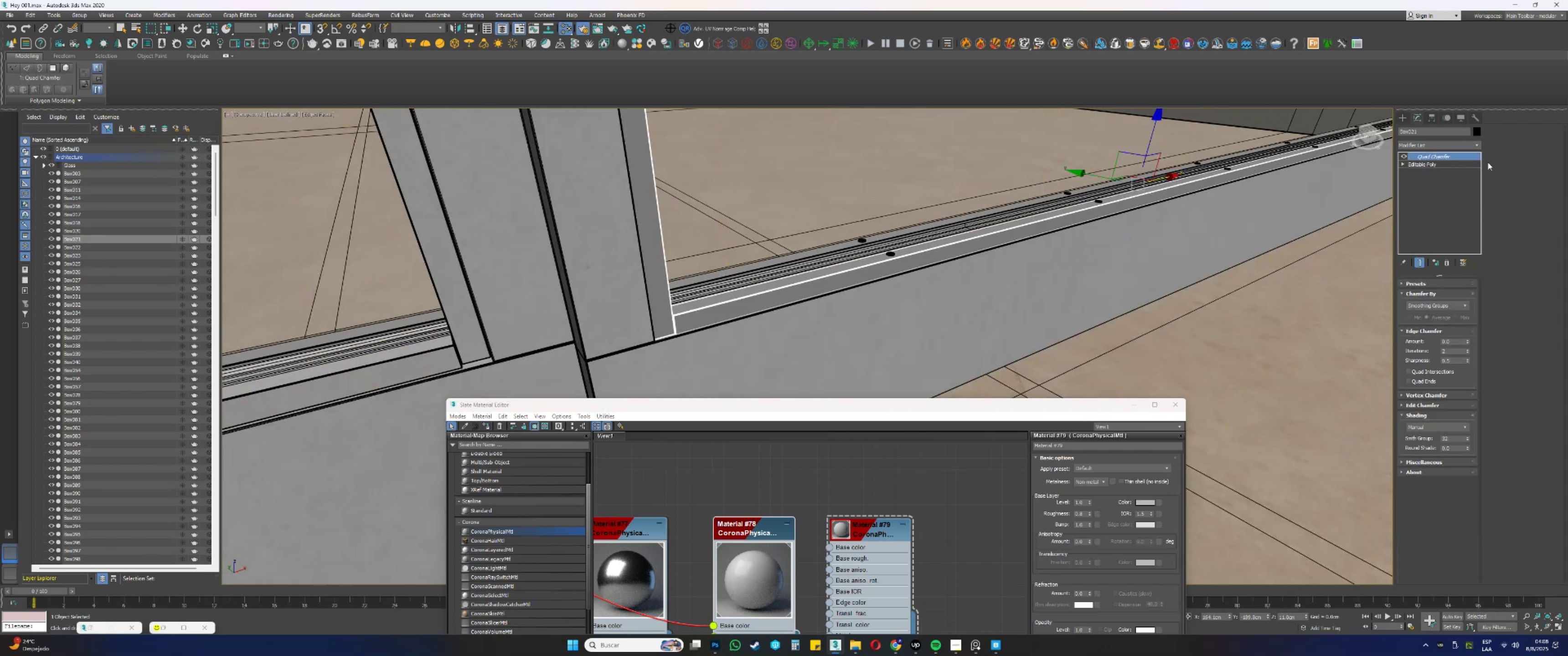 
right_click([1439, 157])
 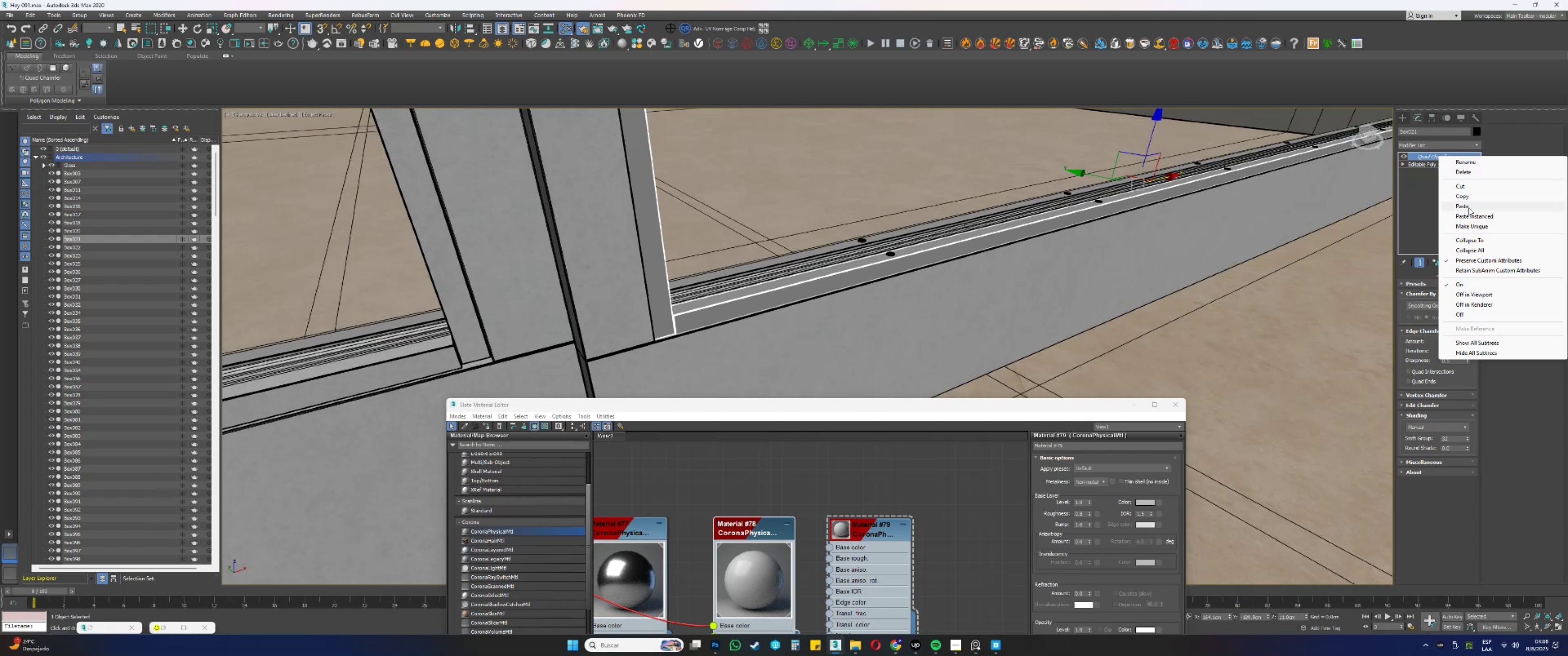 
left_click([1470, 213])
 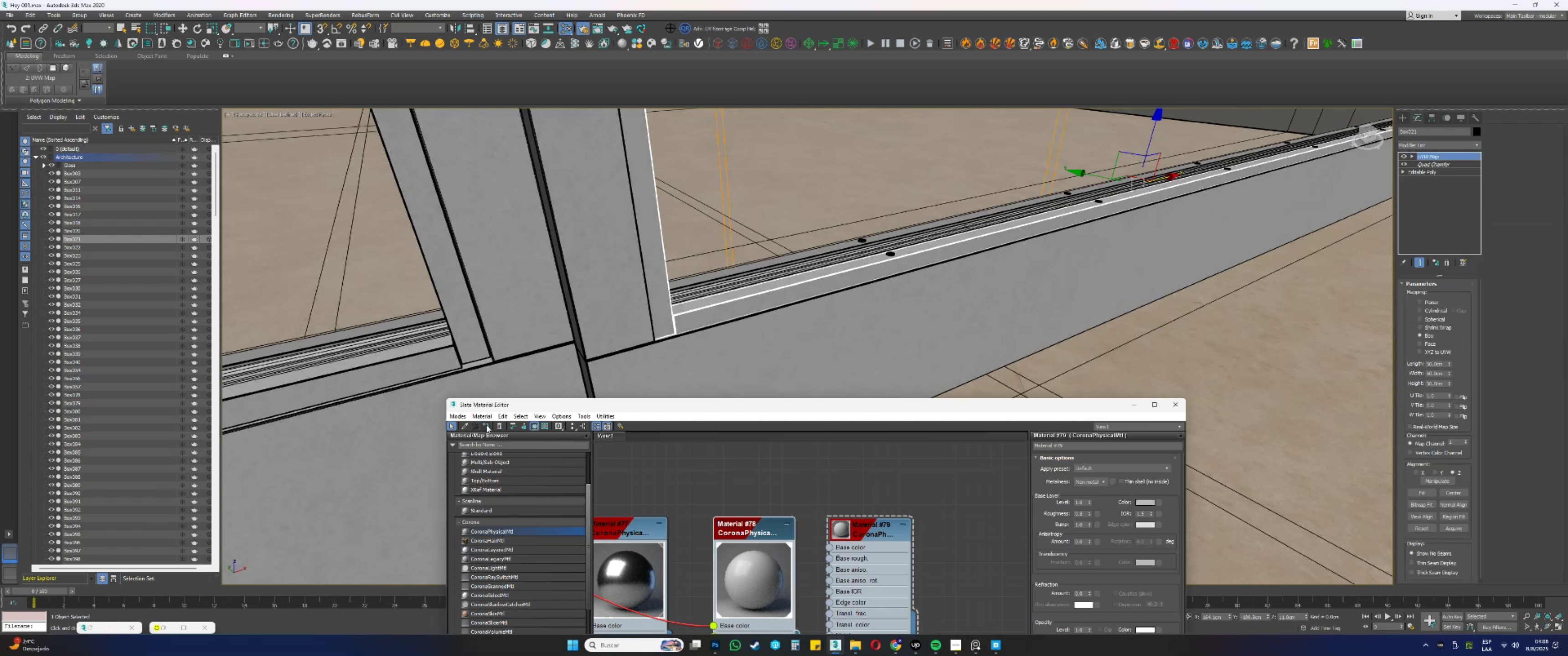 
scroll: coordinate [833, 268], scroll_direction: down, amount: 3.0
 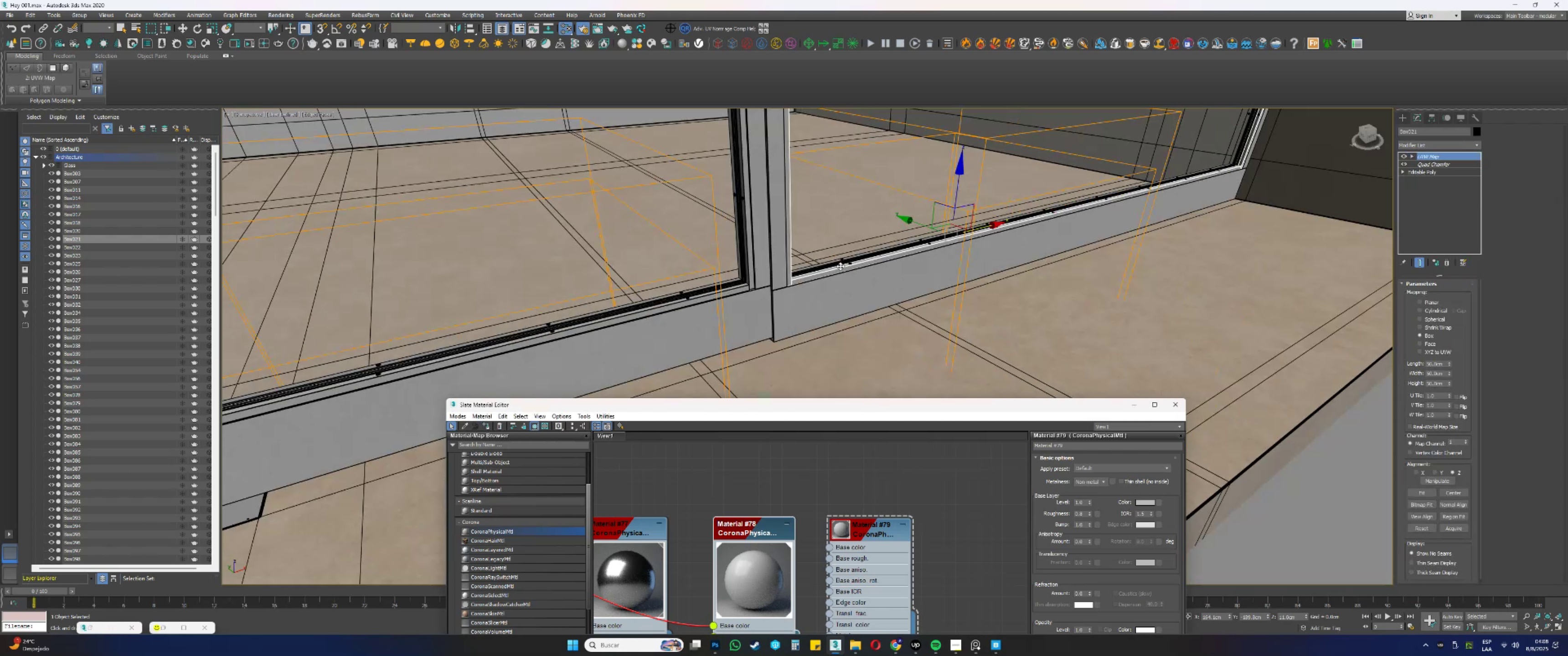 
hold_key(key=AltLeft, duration=0.94)
 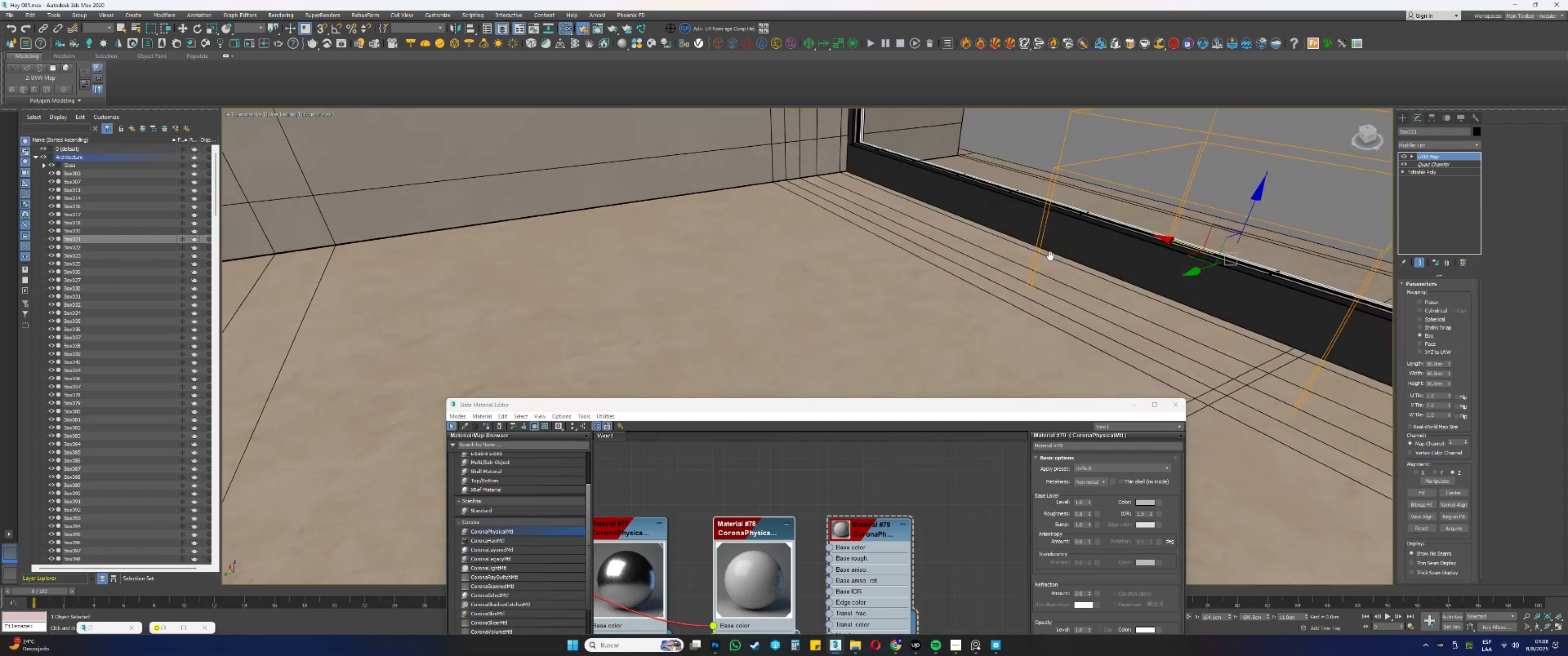 
hold_key(key=AltLeft, duration=0.47)
 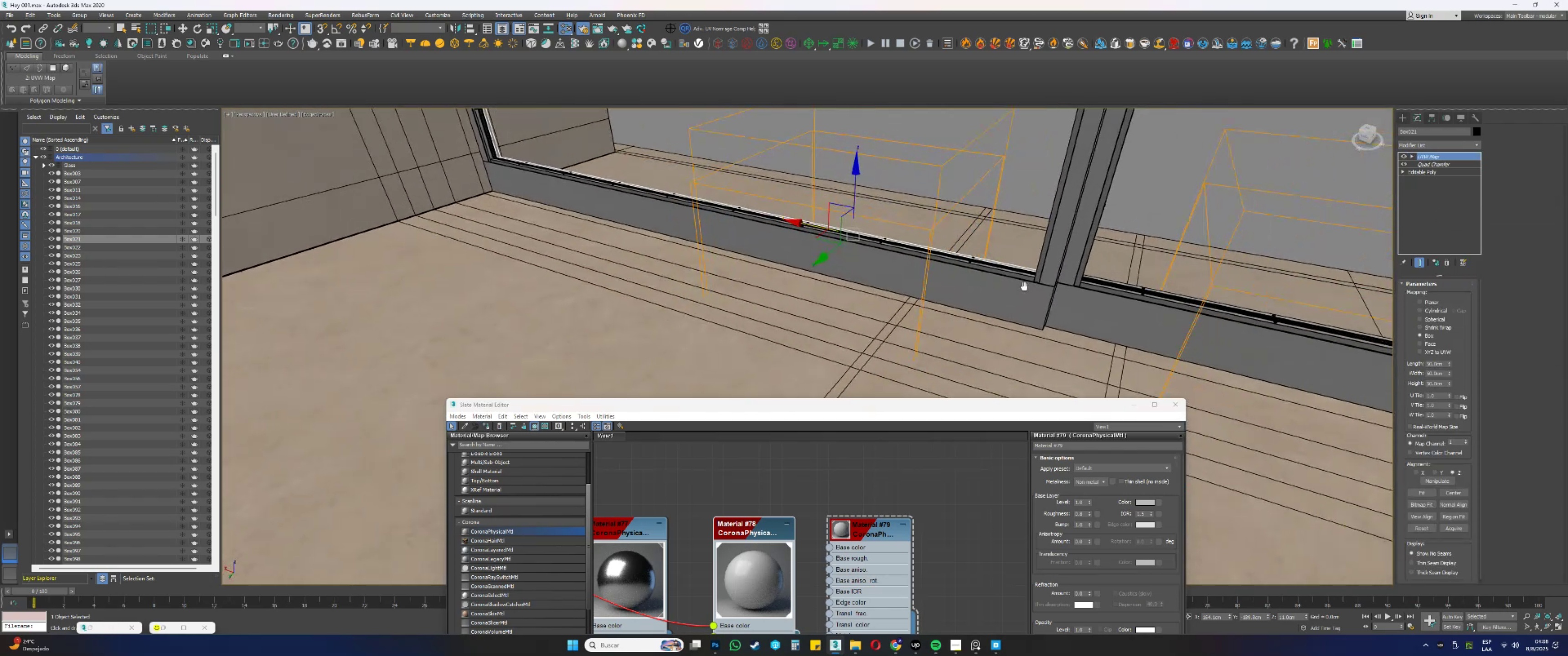 
scroll: coordinate [1060, 273], scroll_direction: up, amount: 2.0
 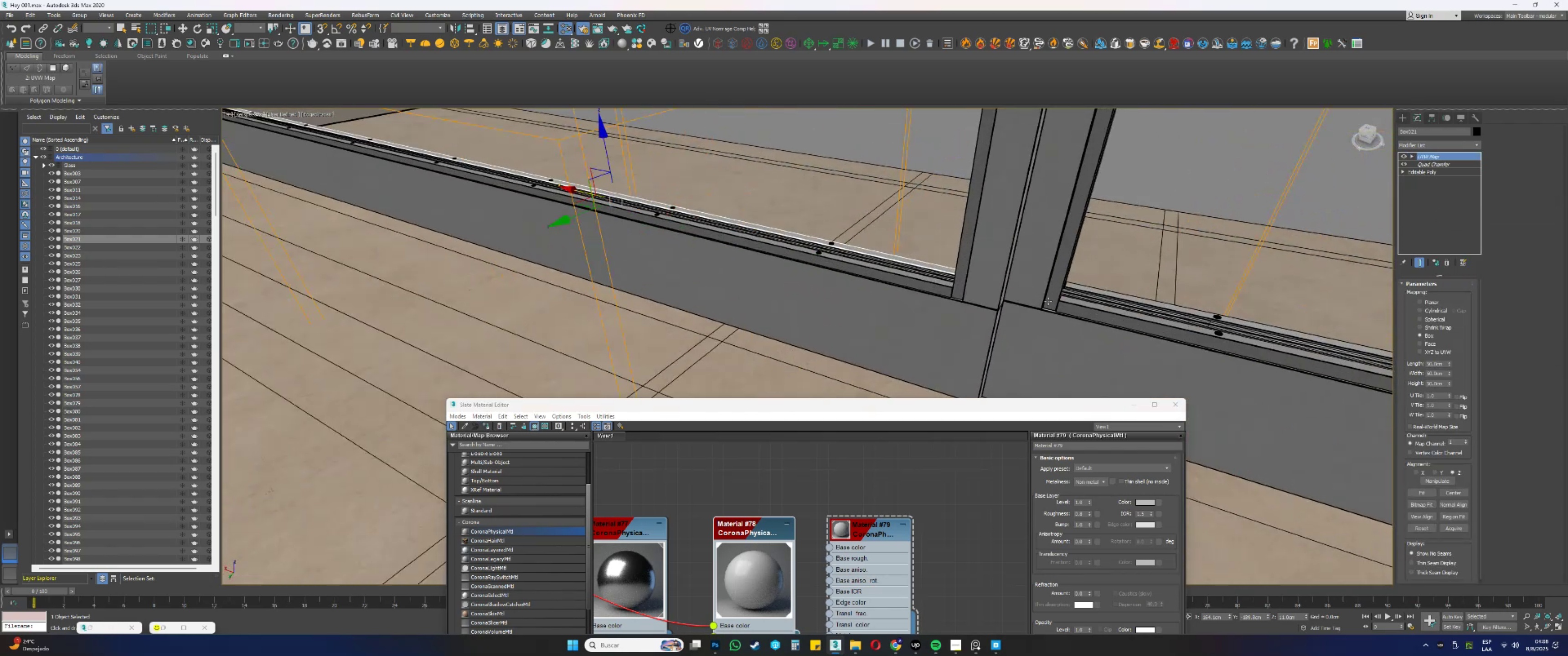 
left_click([1052, 300])
 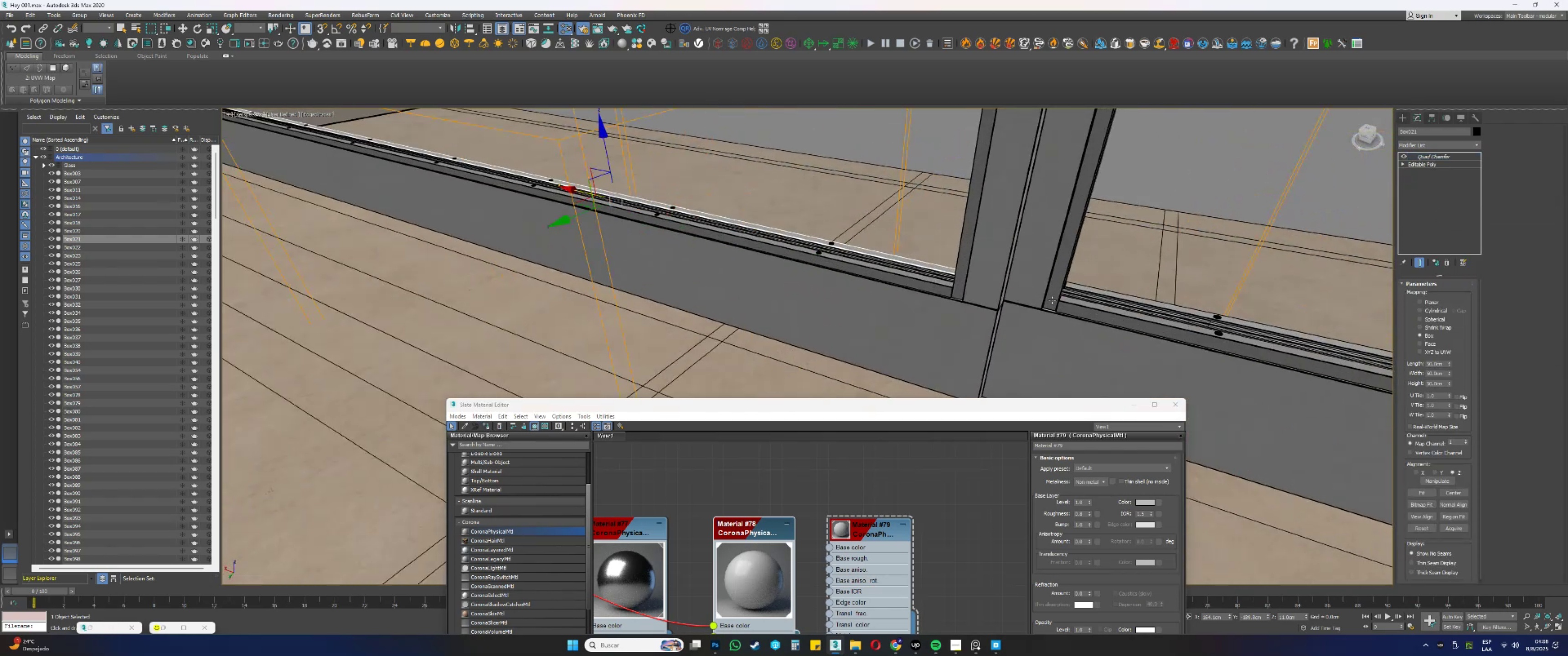 
scroll: coordinate [1052, 300], scroll_direction: up, amount: 2.0
 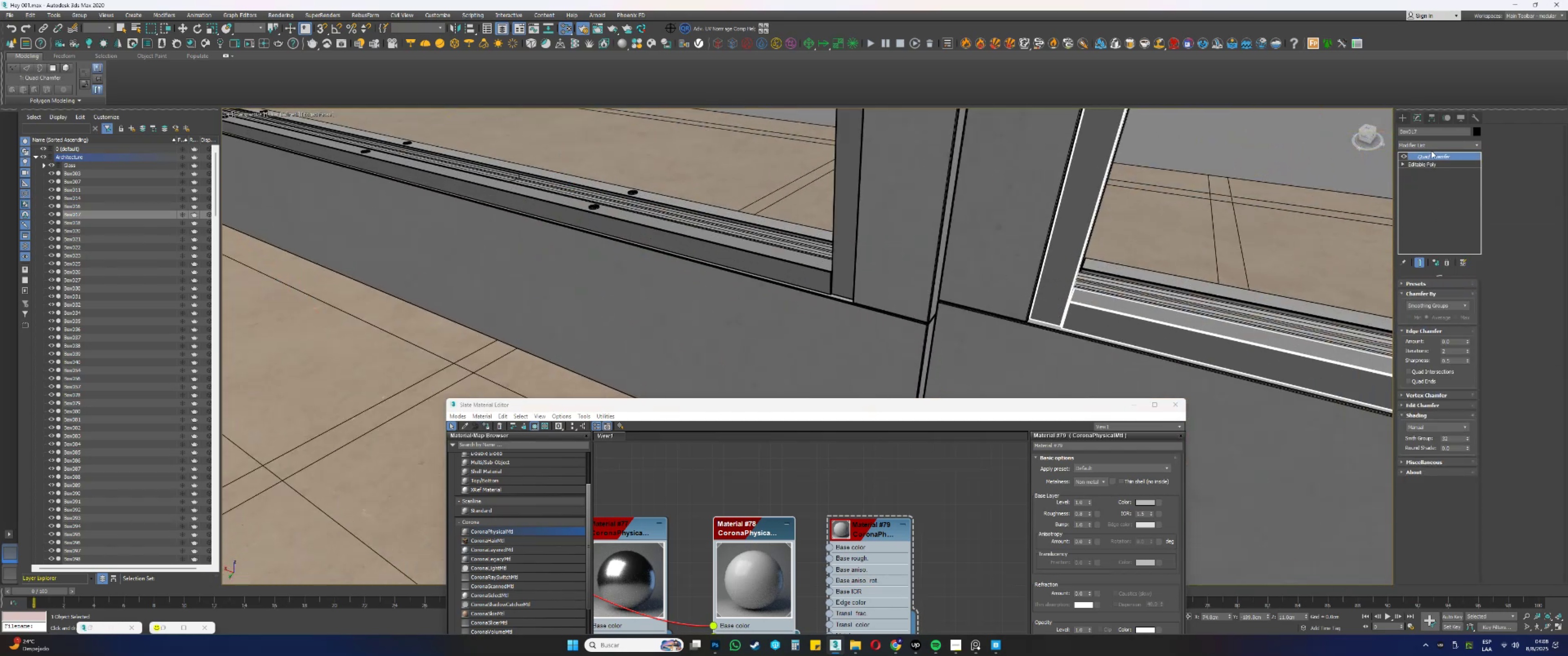 
right_click([1424, 155])
 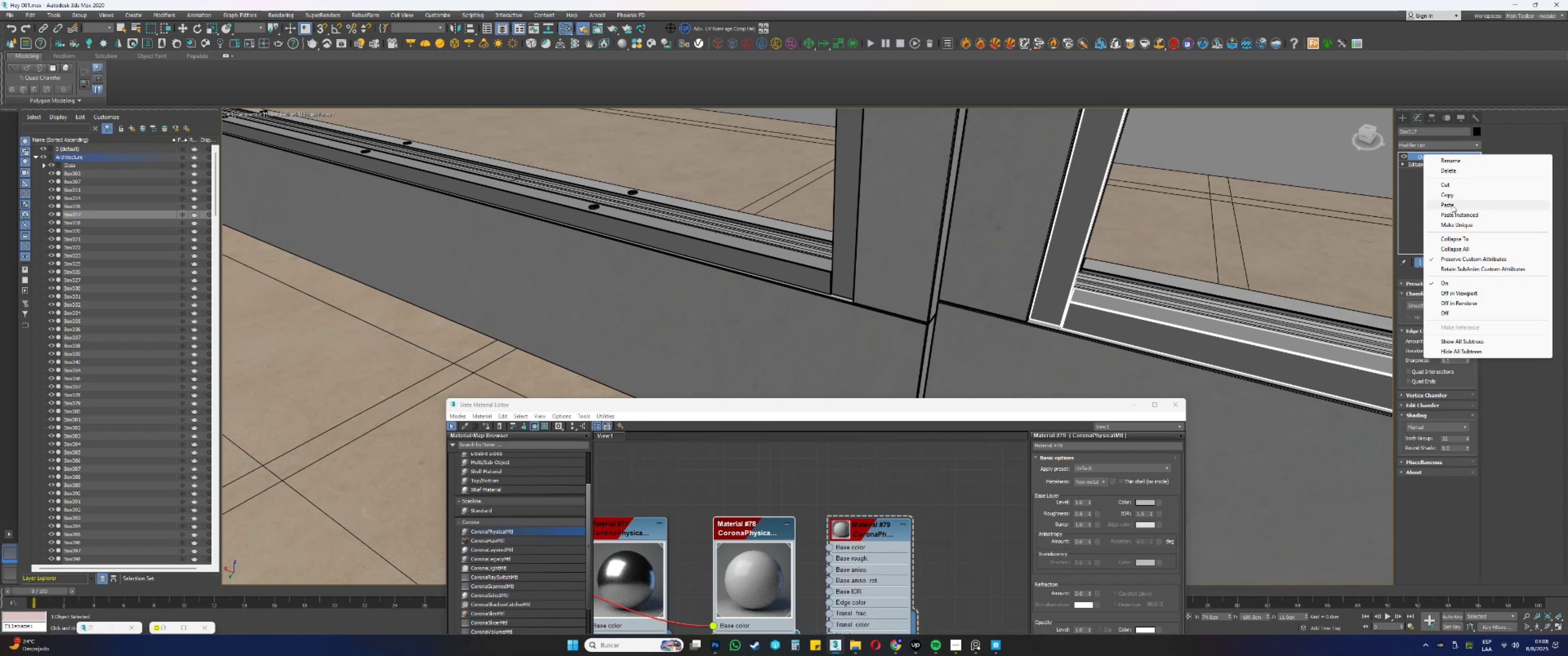 
left_click([1452, 202])
 